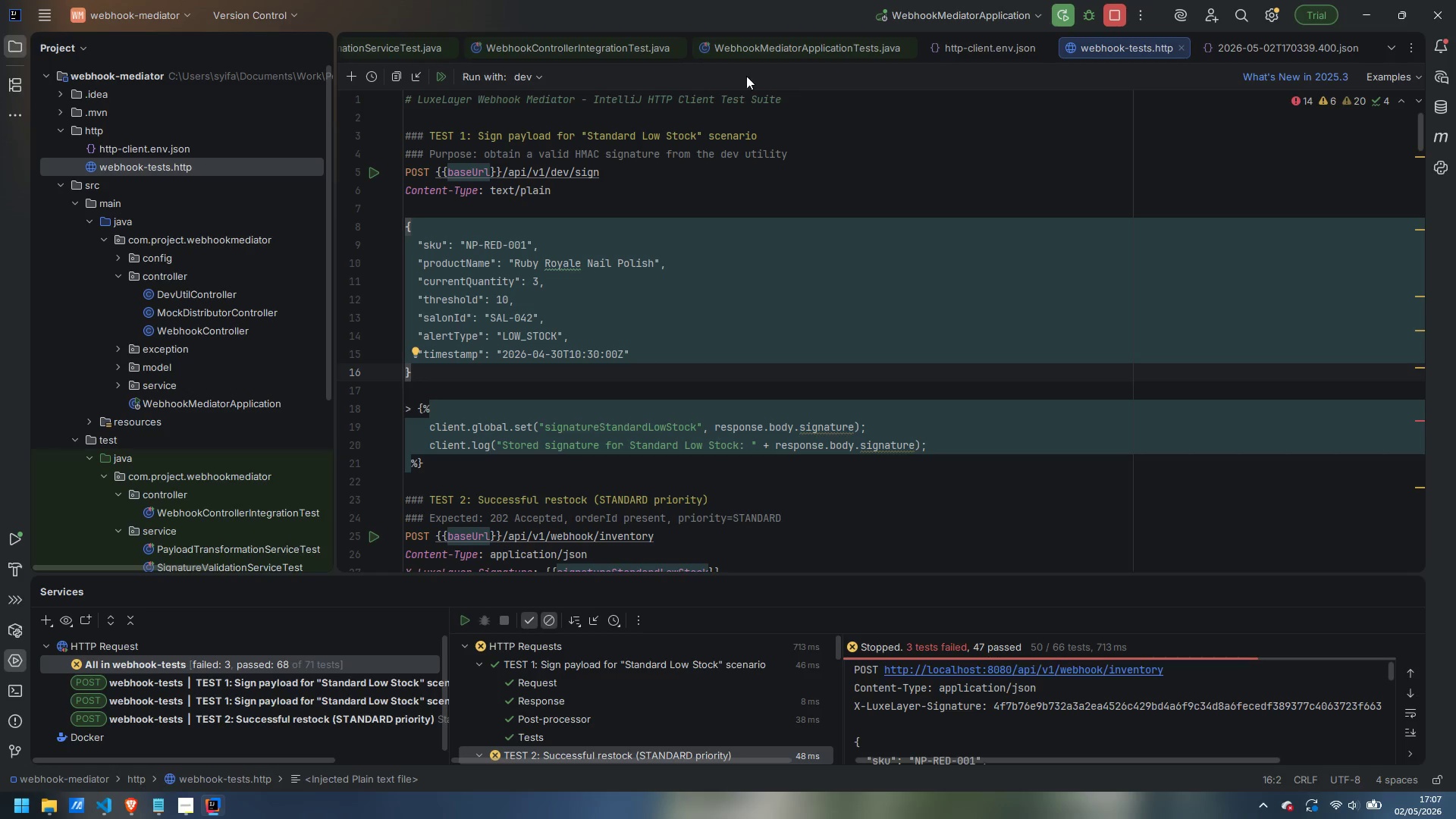 
left_click([438, 74])
 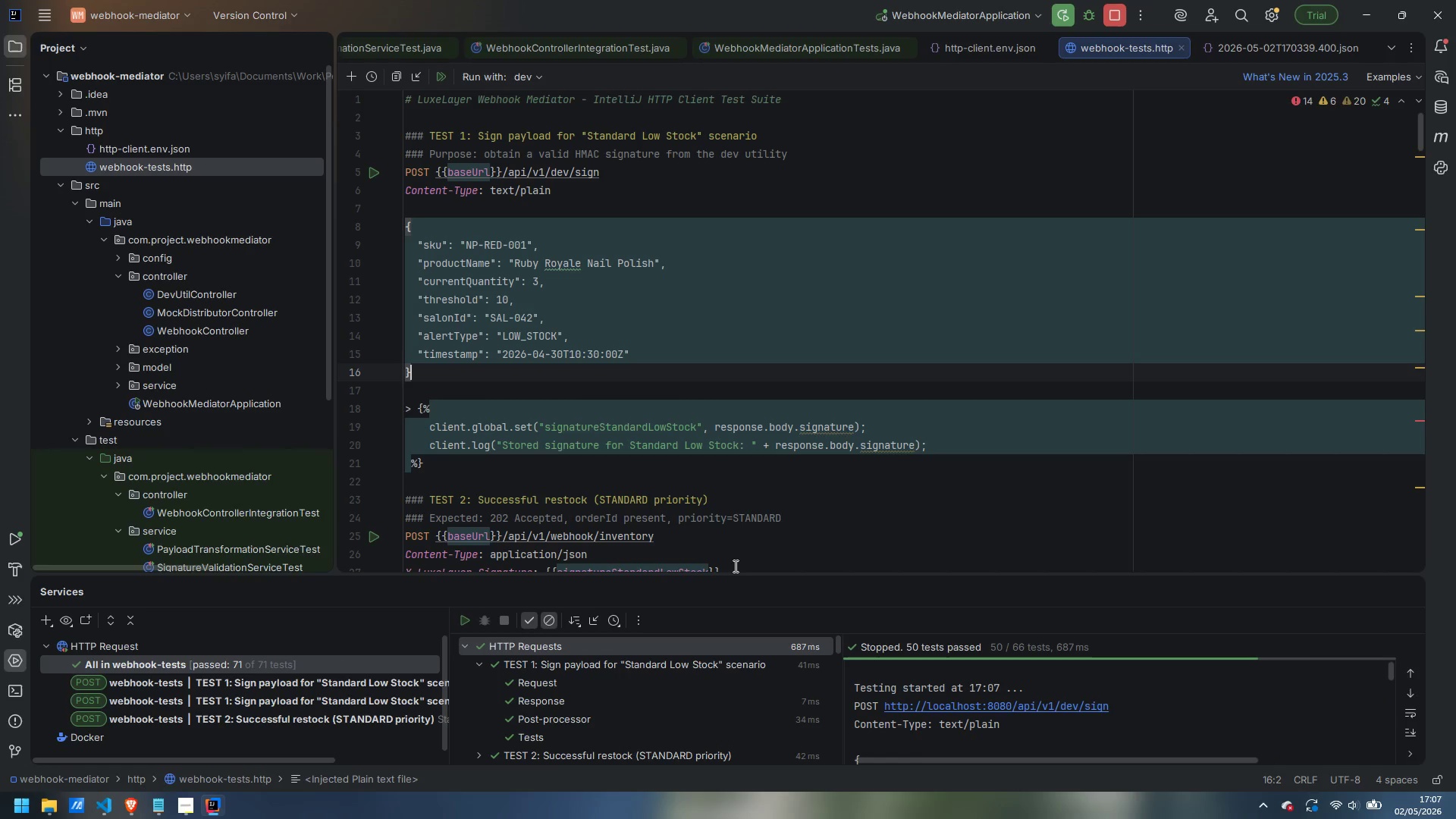 
left_click_drag(start_coordinate=[729, 579], to_coordinate=[737, 281])
 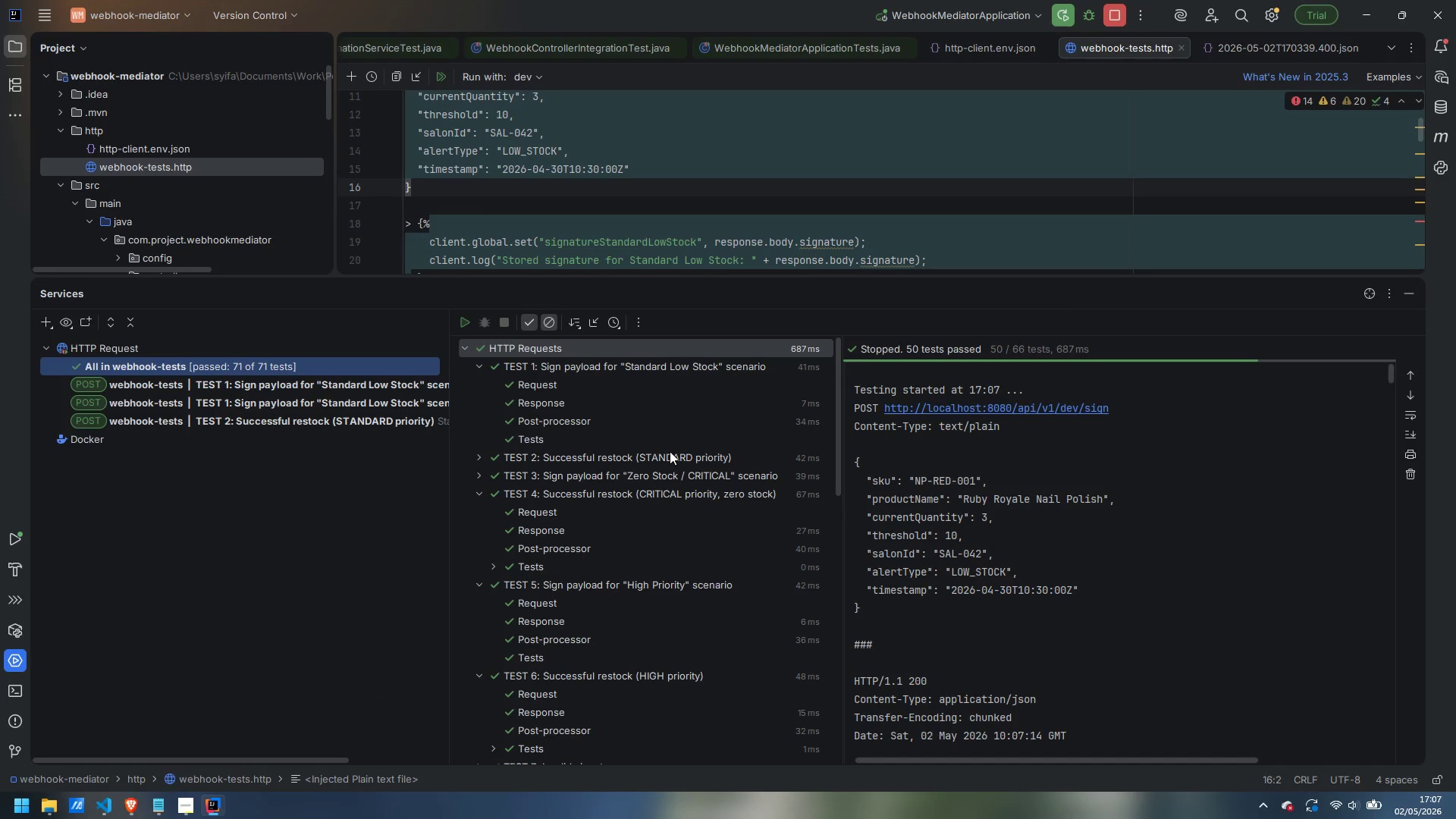 
scroll: coordinate [672, 508], scroll_direction: down, amount: 13.0
 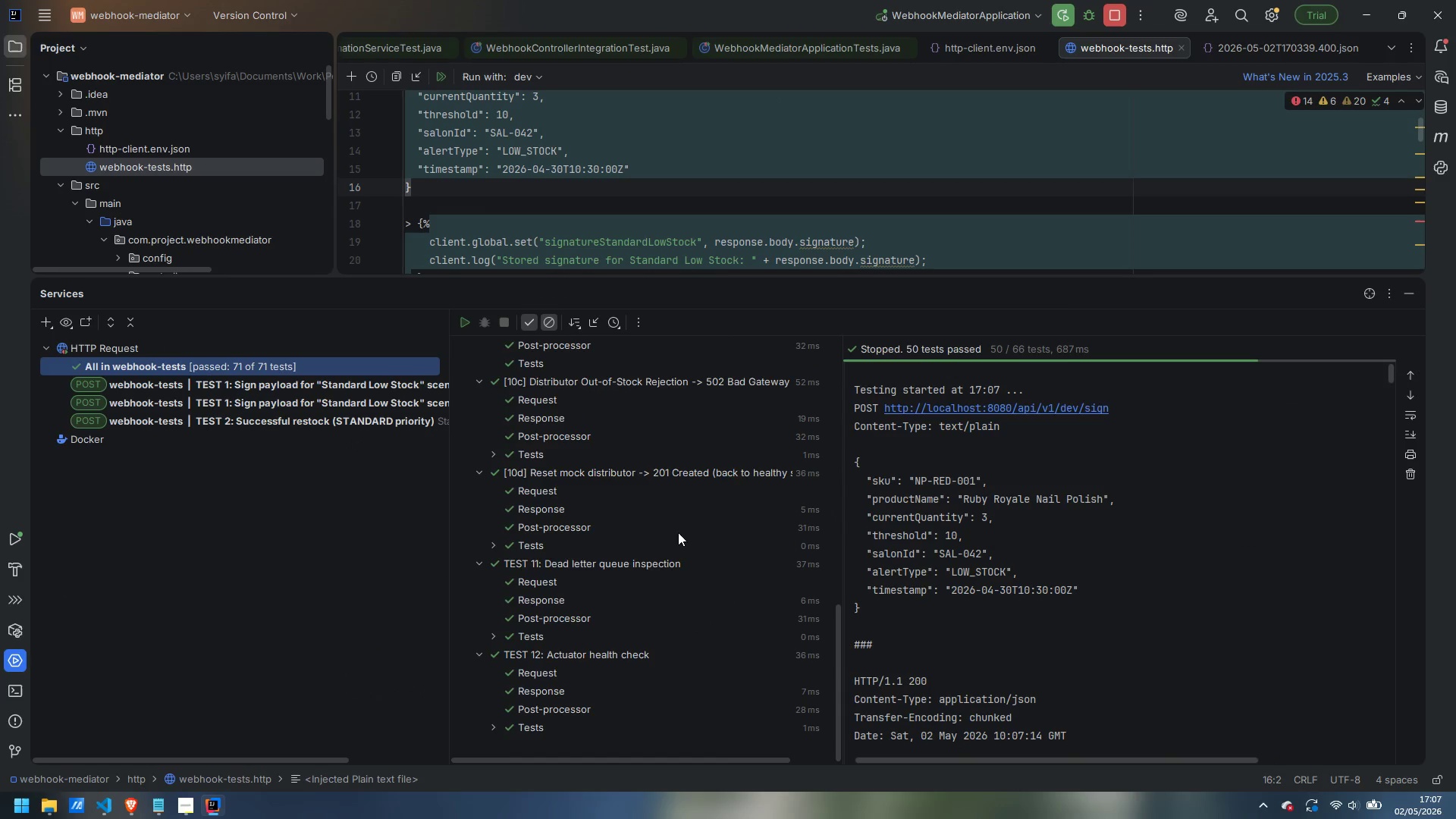 
scroll: coordinate [552, 450], scroll_direction: up, amount: 14.0
 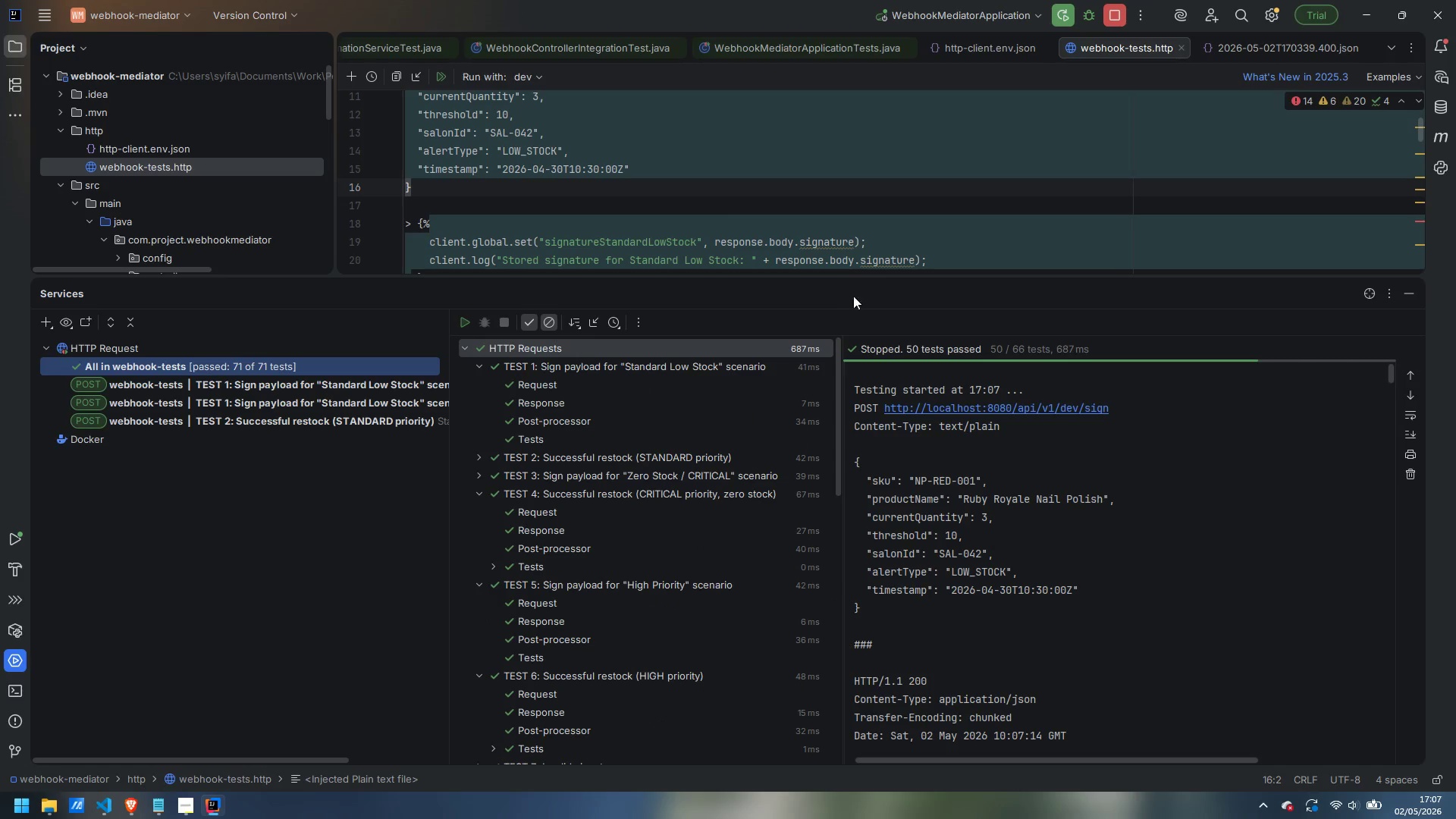 
left_click_drag(start_coordinate=[861, 275], to_coordinate=[881, 567])
 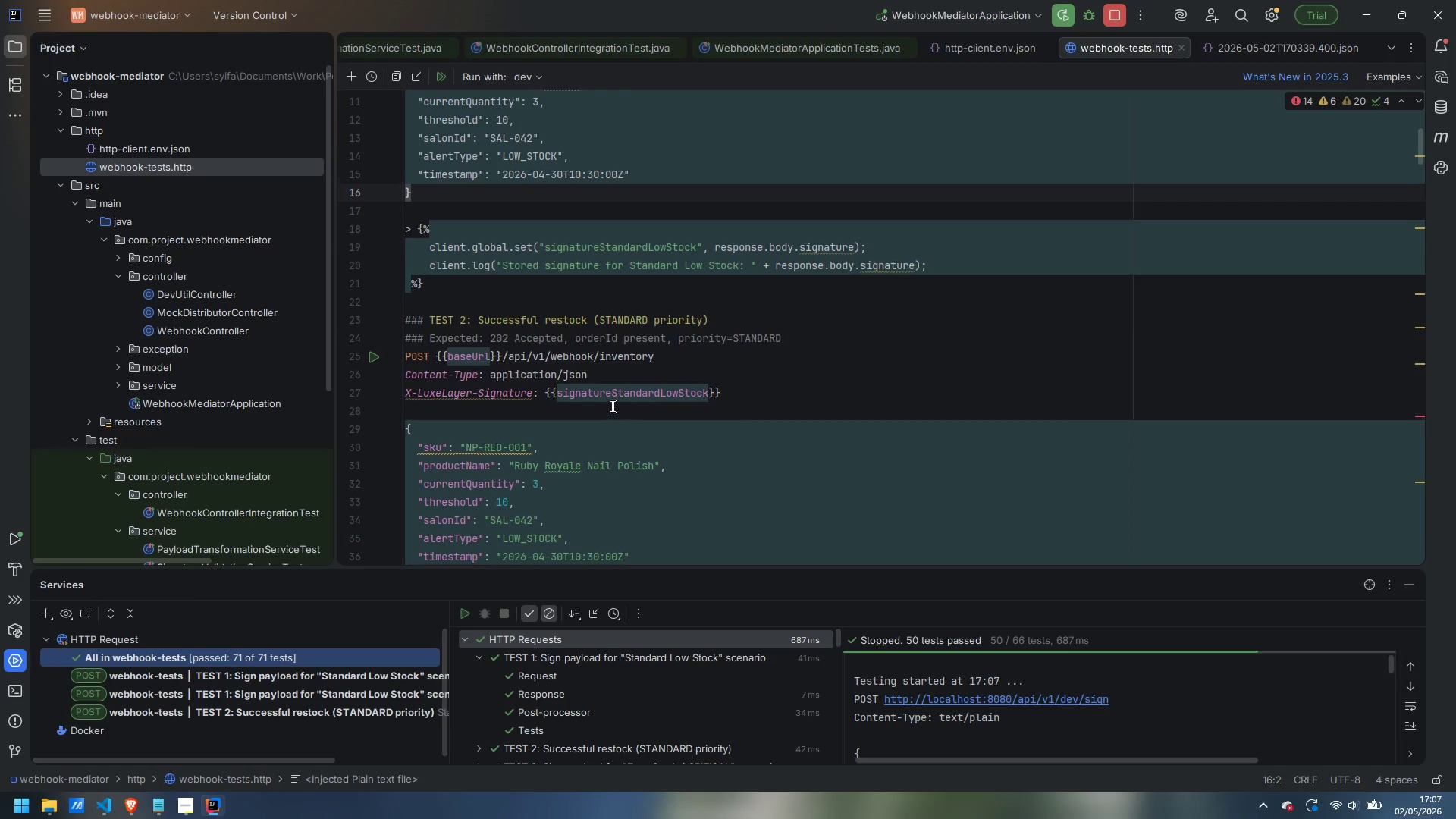 
scroll: coordinate [611, 406], scroll_direction: up, amount: 9.0
 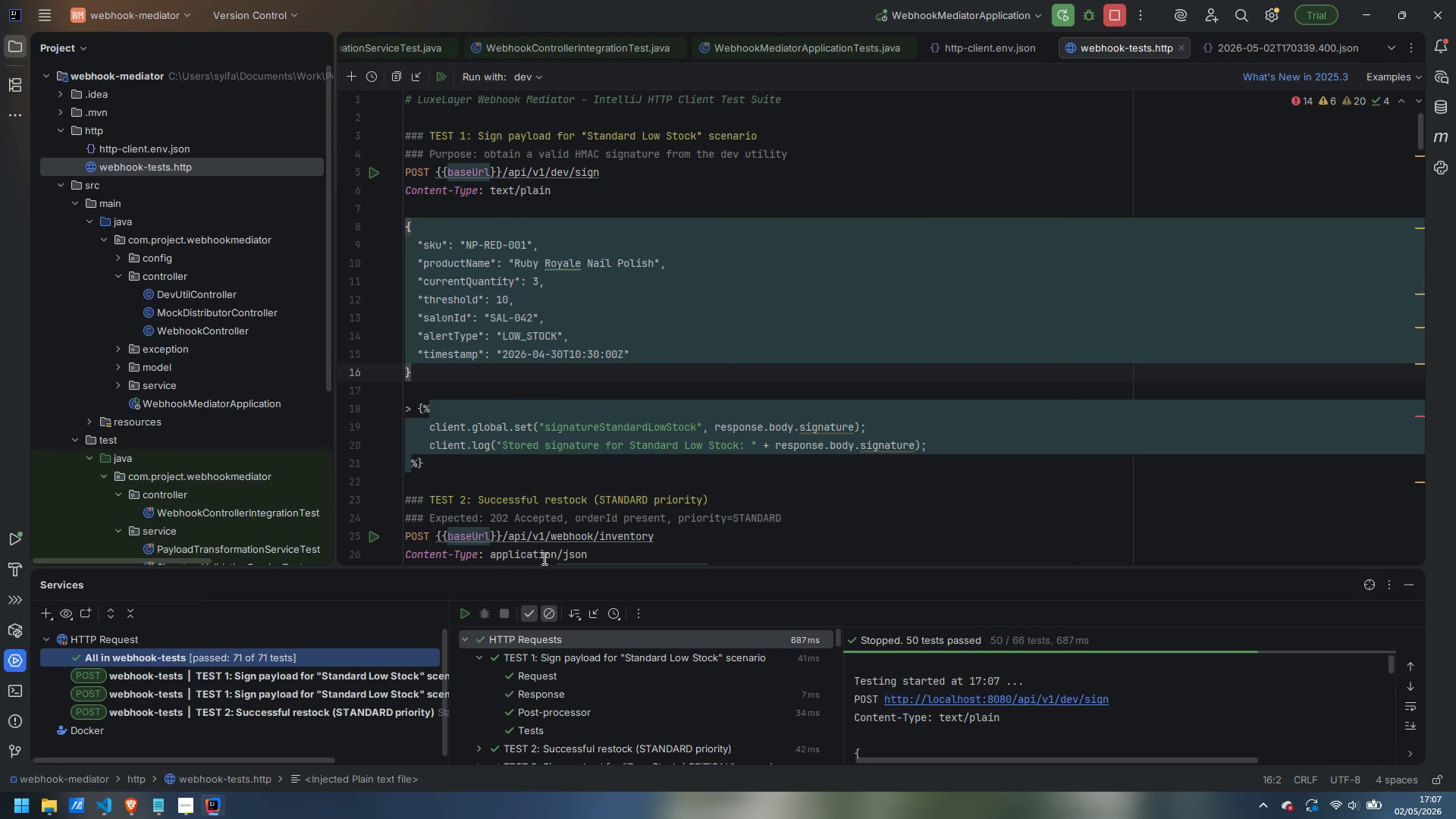 
left_click_drag(start_coordinate=[544, 568], to_coordinate=[563, 206])
 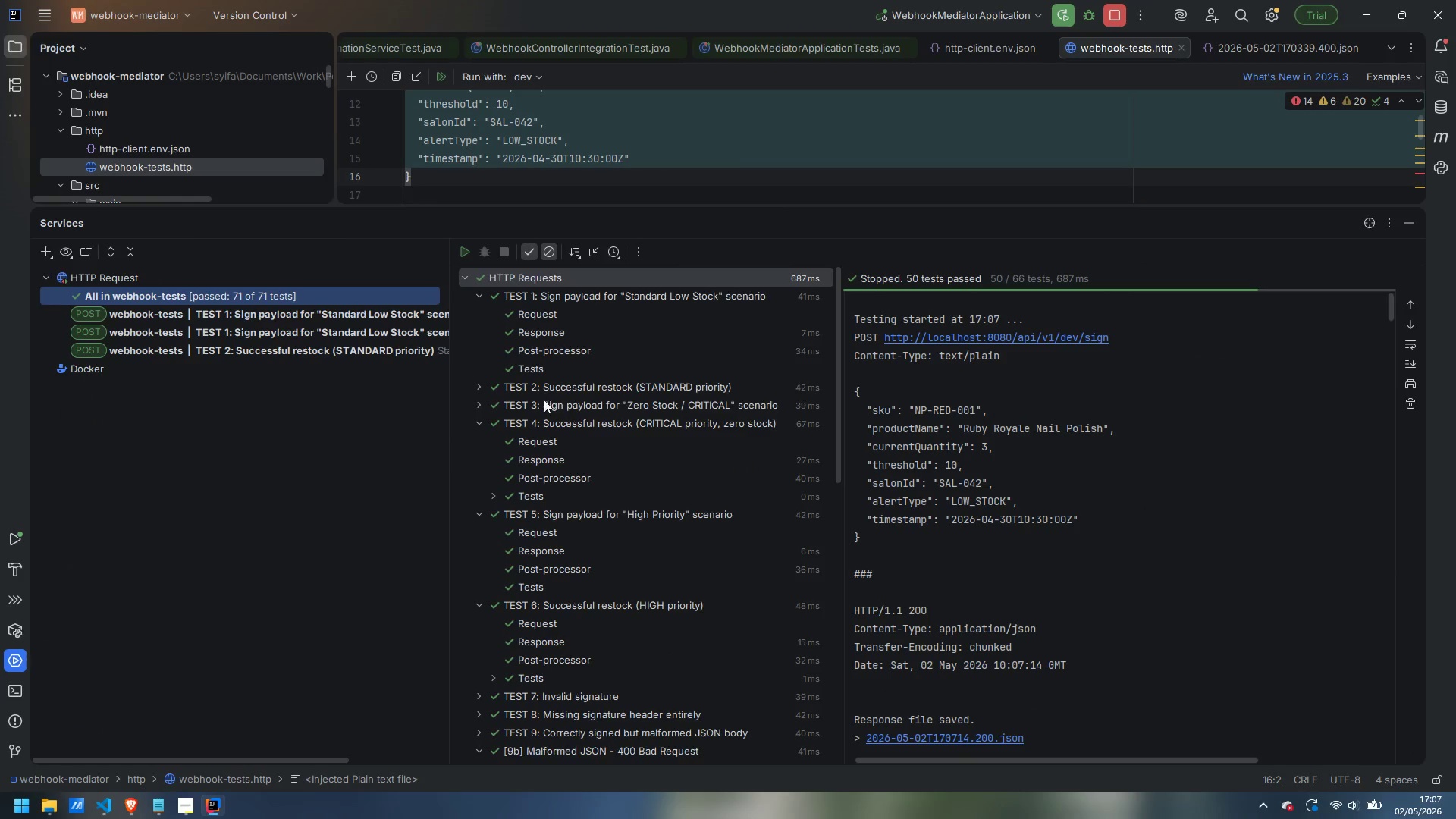 
scroll: coordinate [544, 404], scroll_direction: down, amount: 20.0
 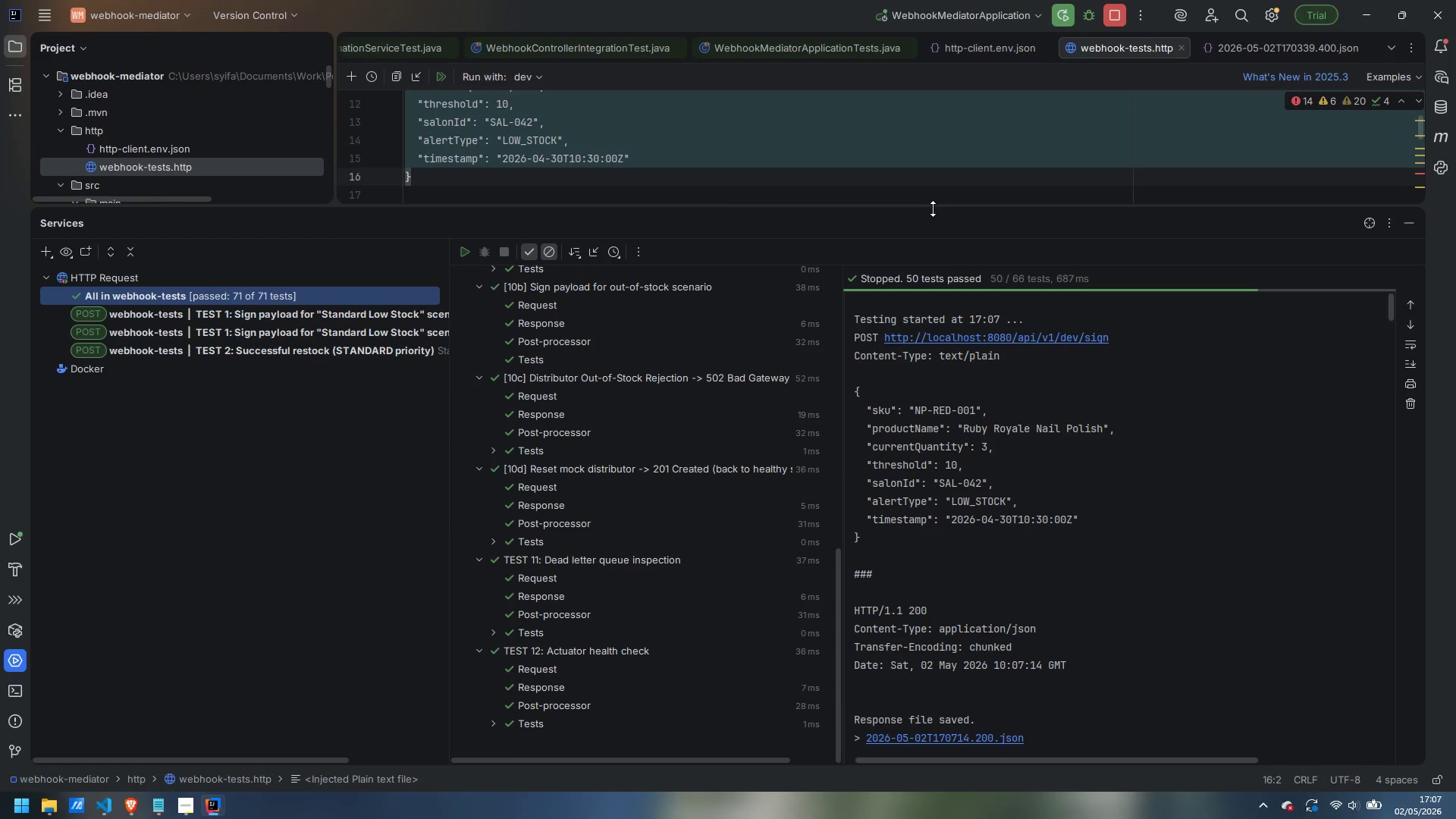 
left_click_drag(start_coordinate=[933, 209], to_coordinate=[984, 567])
 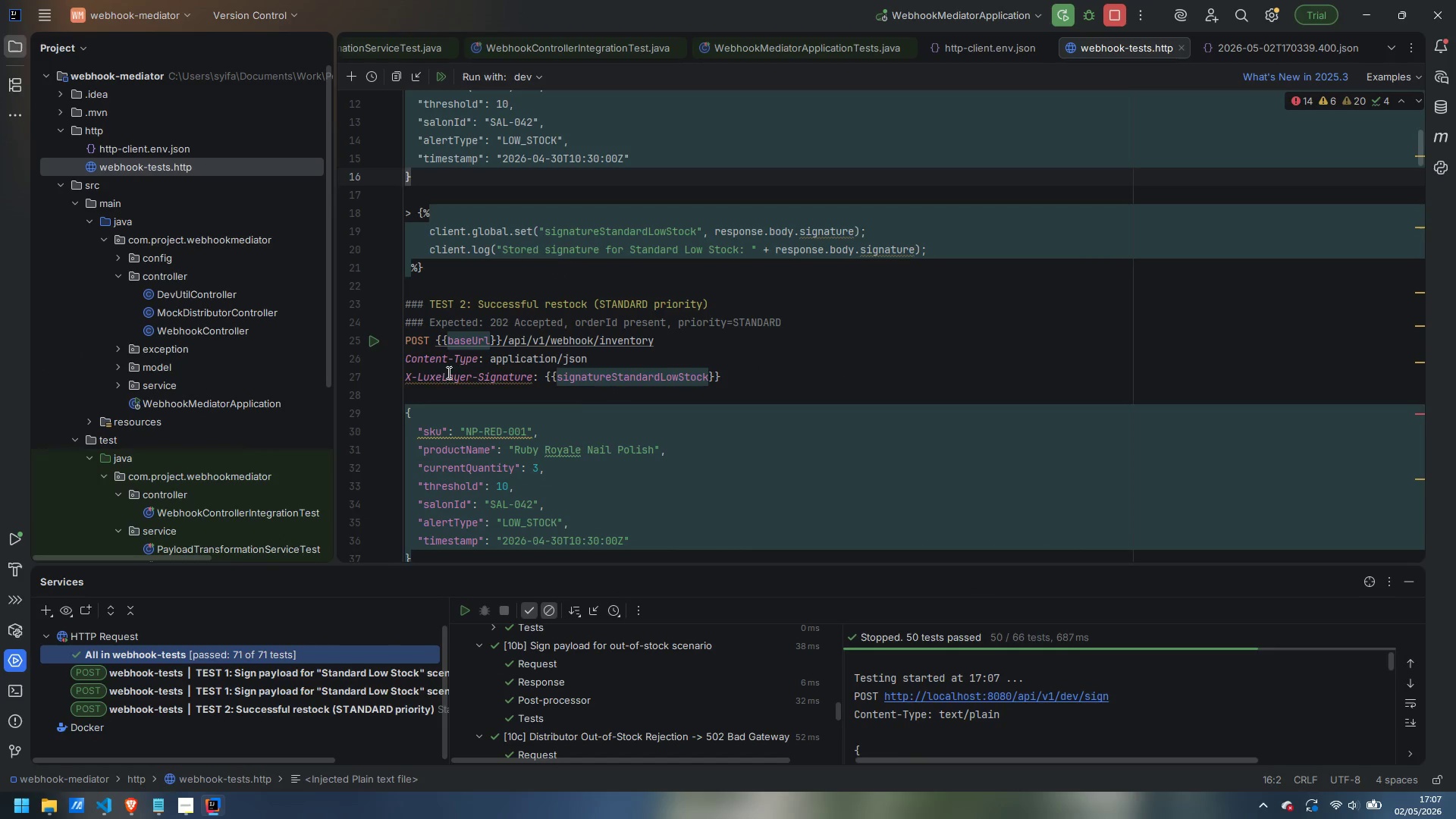 
scroll: coordinate [218, 400], scroll_direction: down, amount: 11.0
 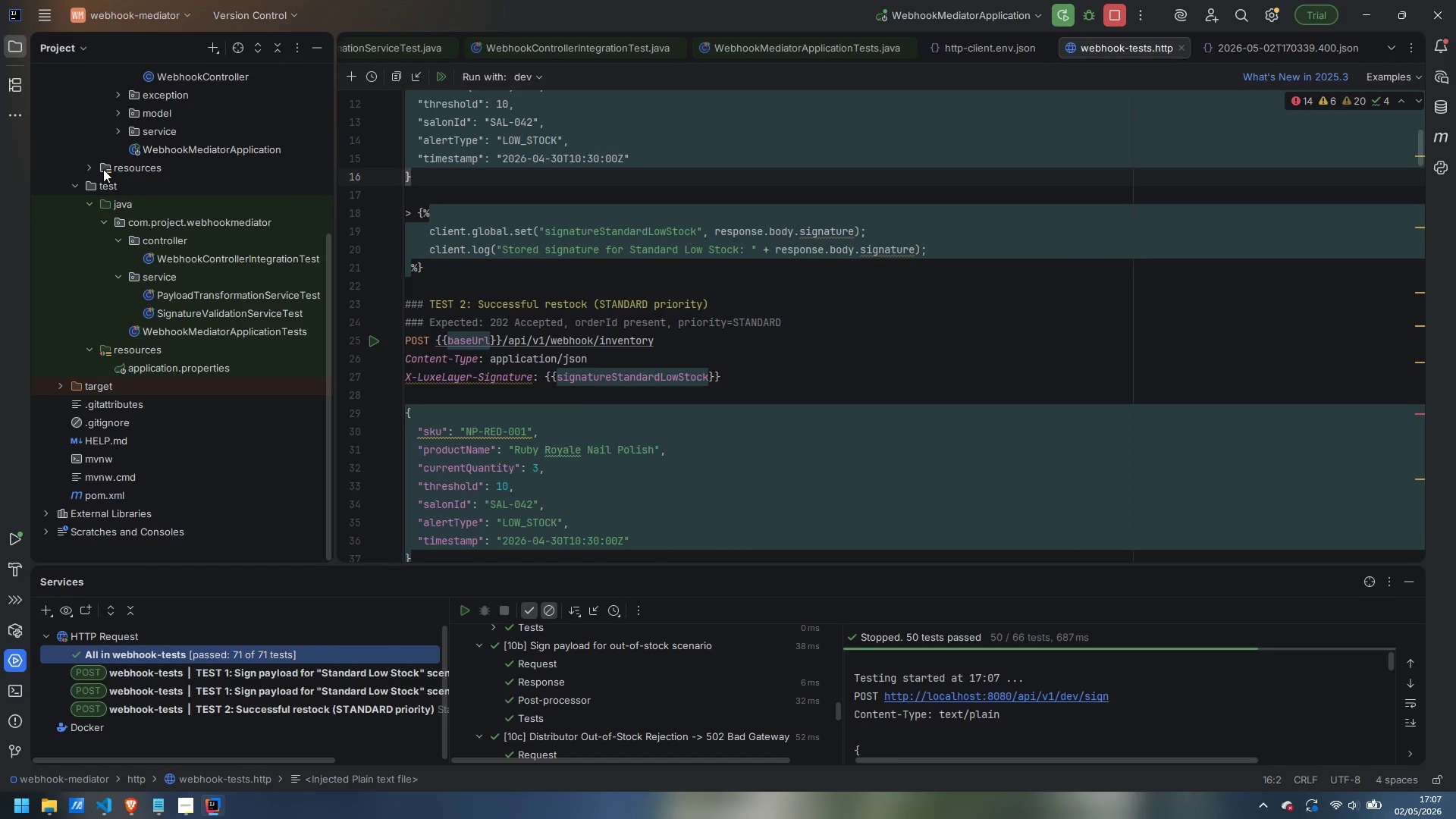 
scroll: coordinate [121, 394], scroll_direction: up, amount: 13.0
 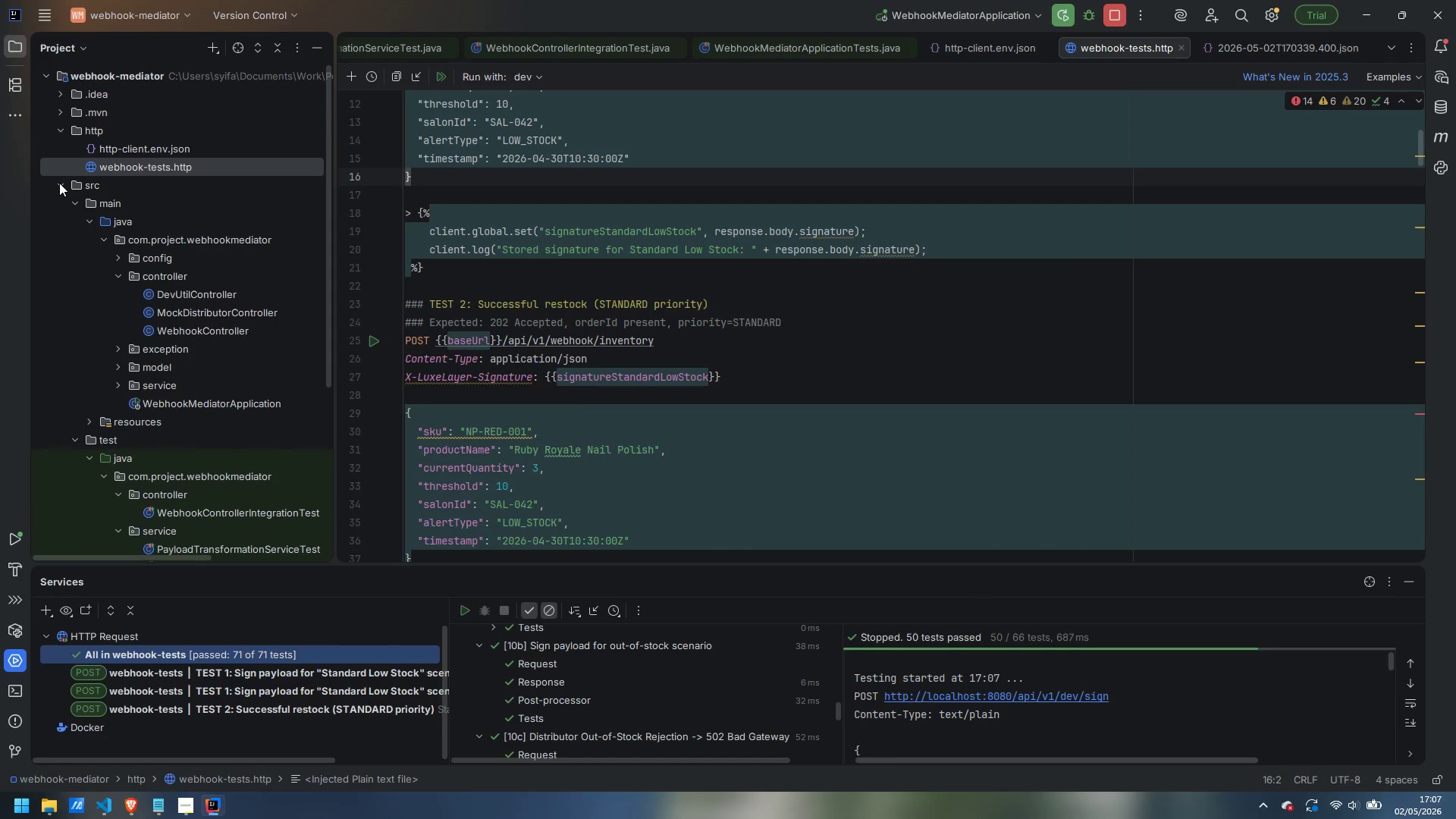 
left_click([59, 183])
 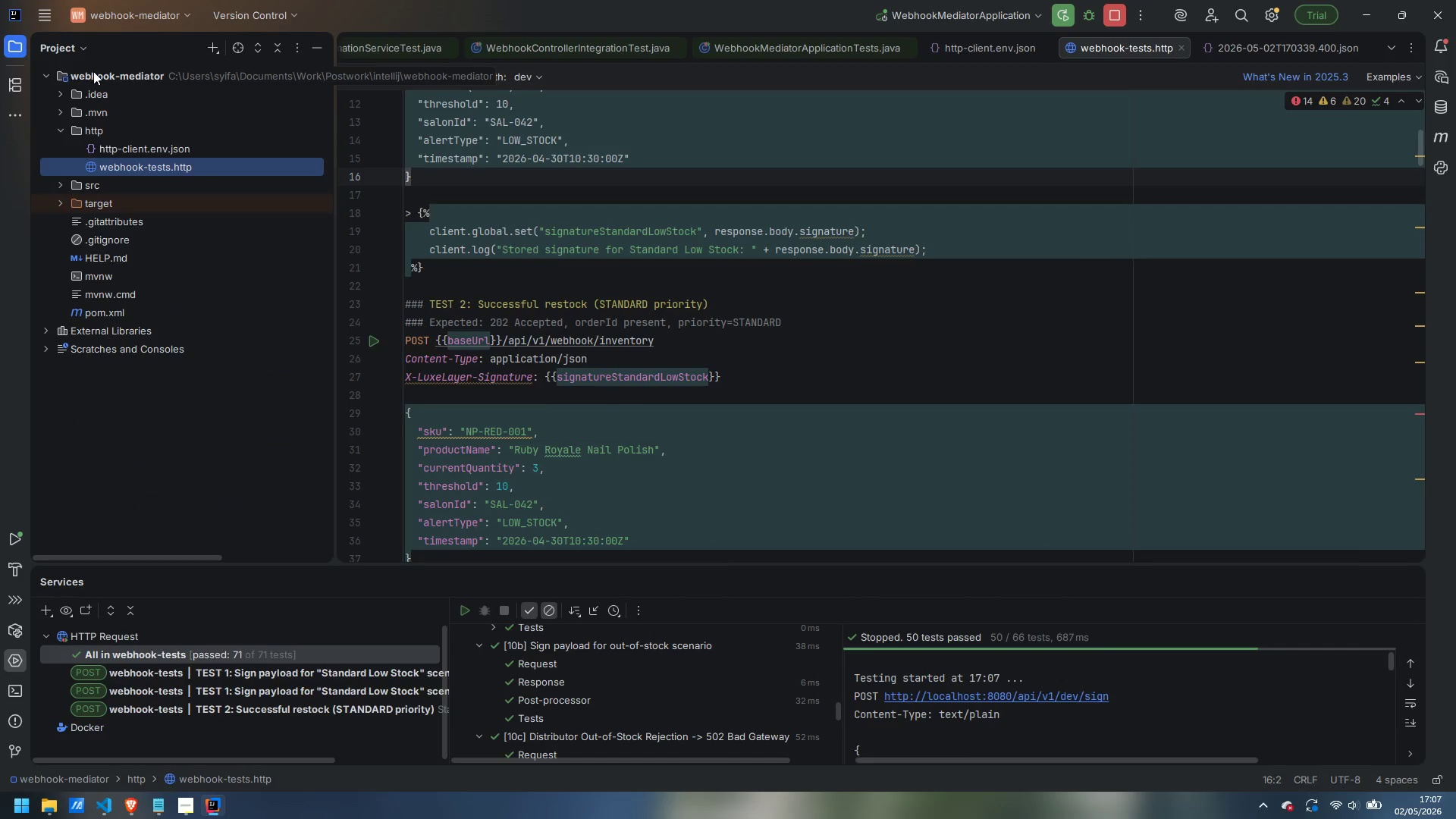 
right_click([93, 71])
 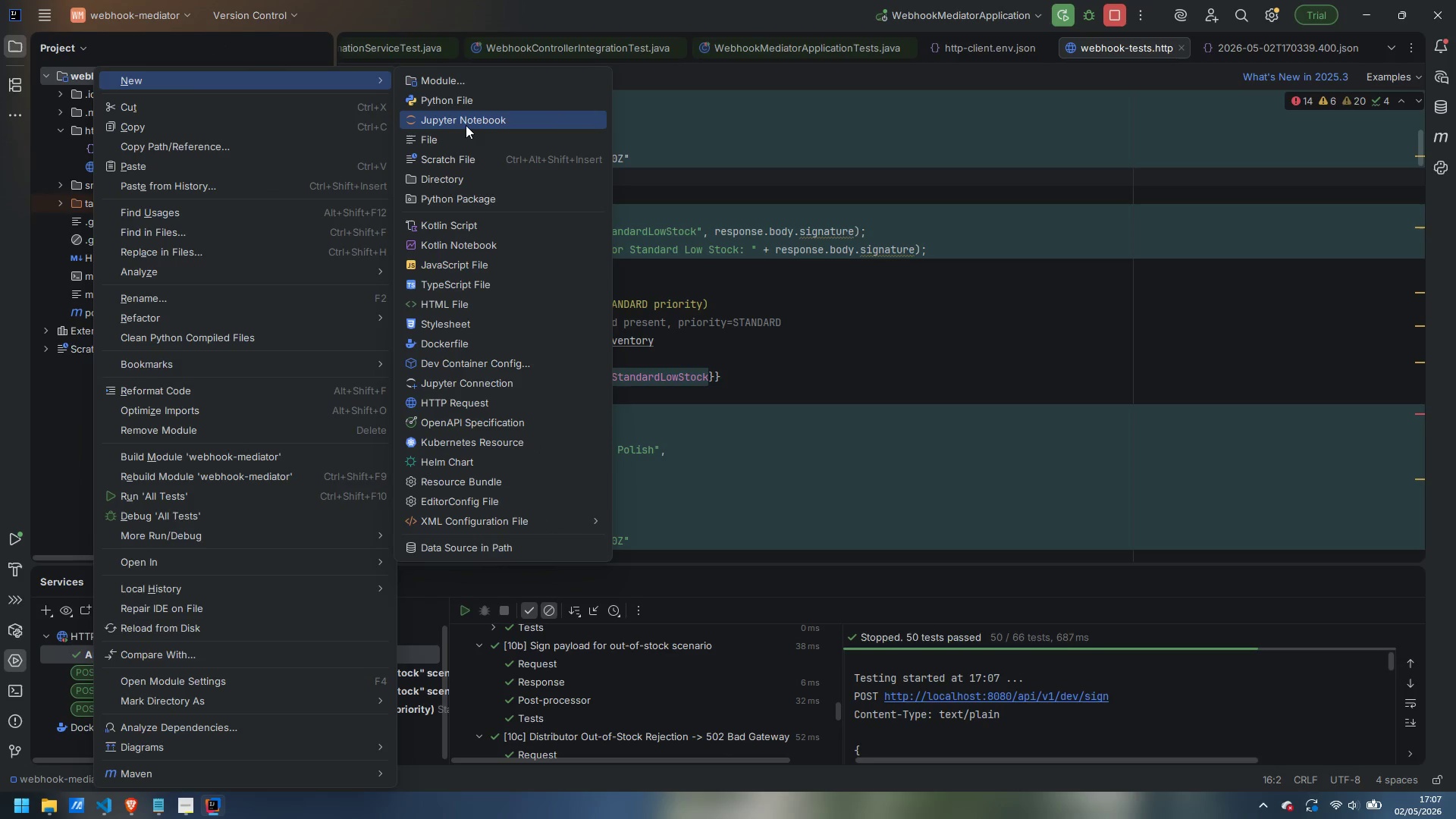 
left_click([469, 142])
 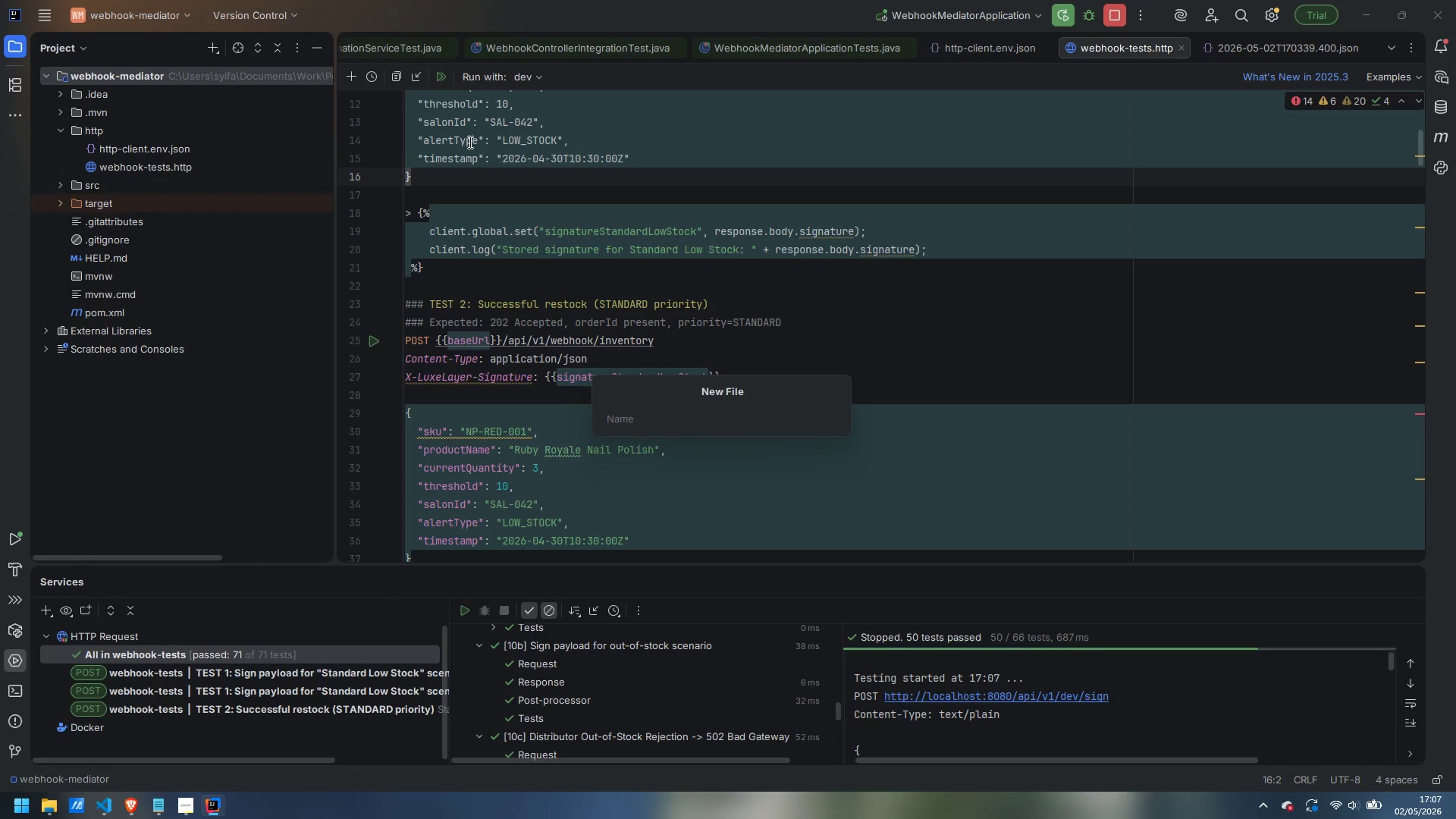 
type(README.md)
 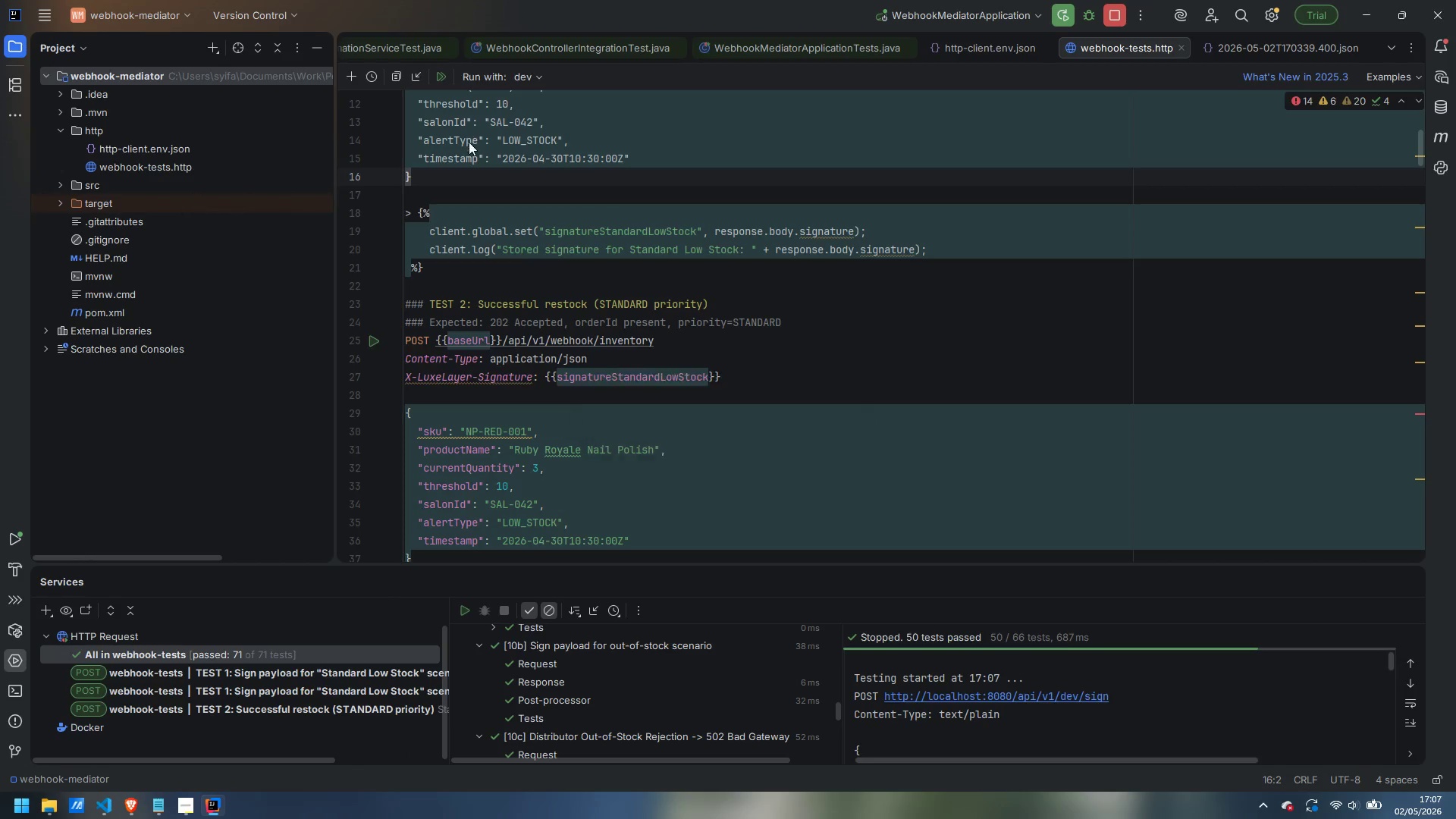 
key(Enter)
 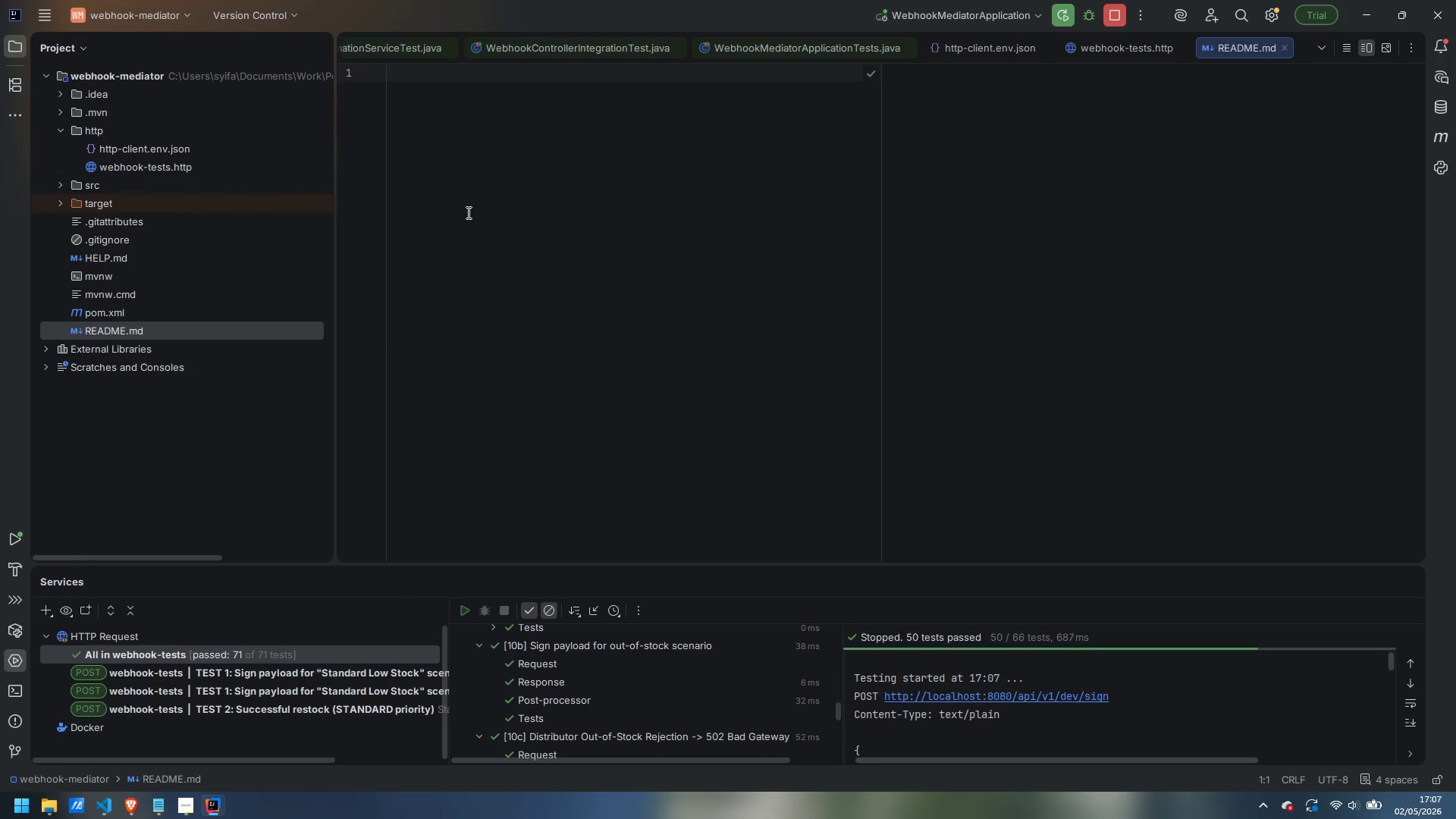 
wait(6.45)
 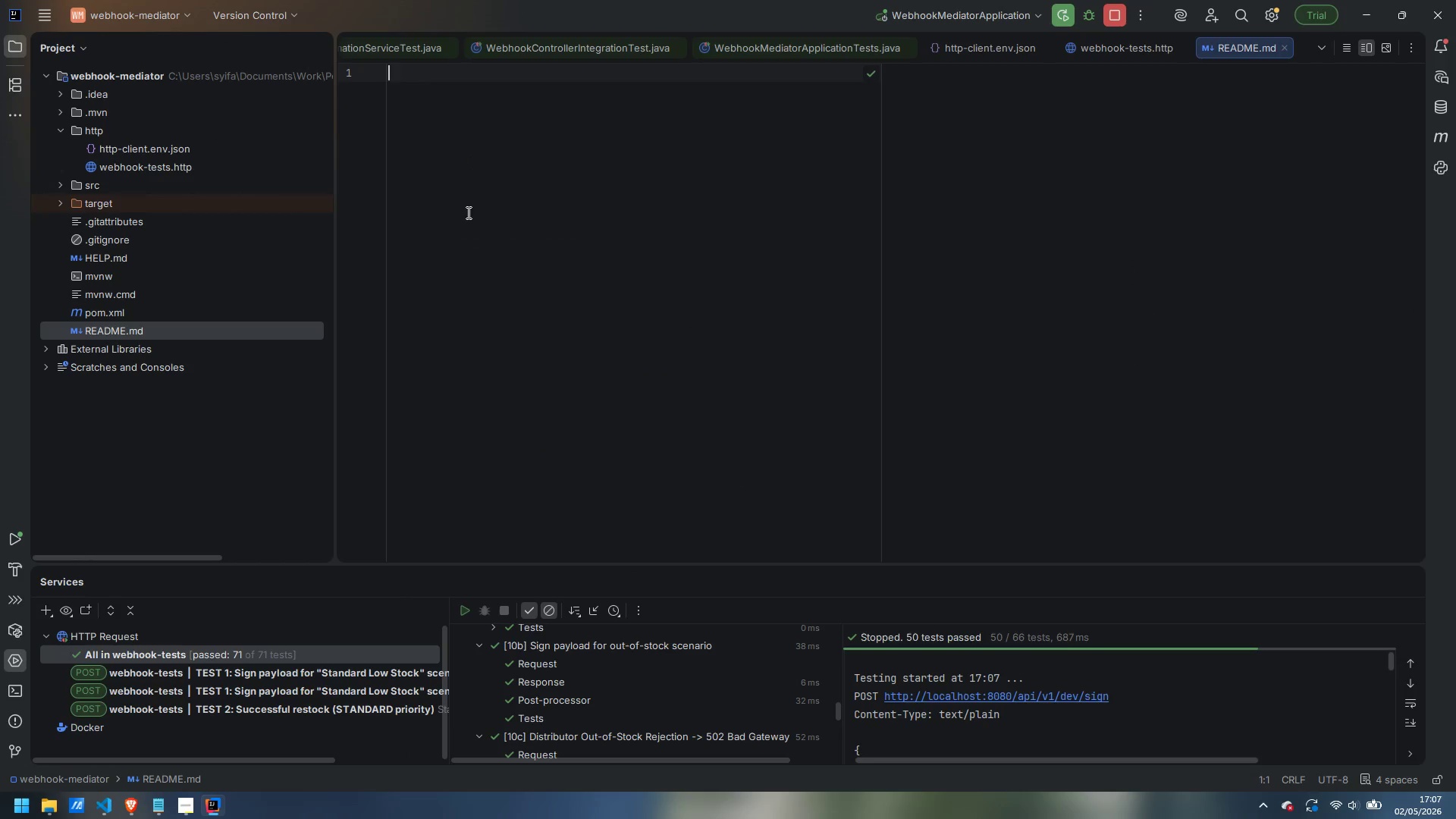 
type(# LuxeLayer Inventory Webhook Mediator)
 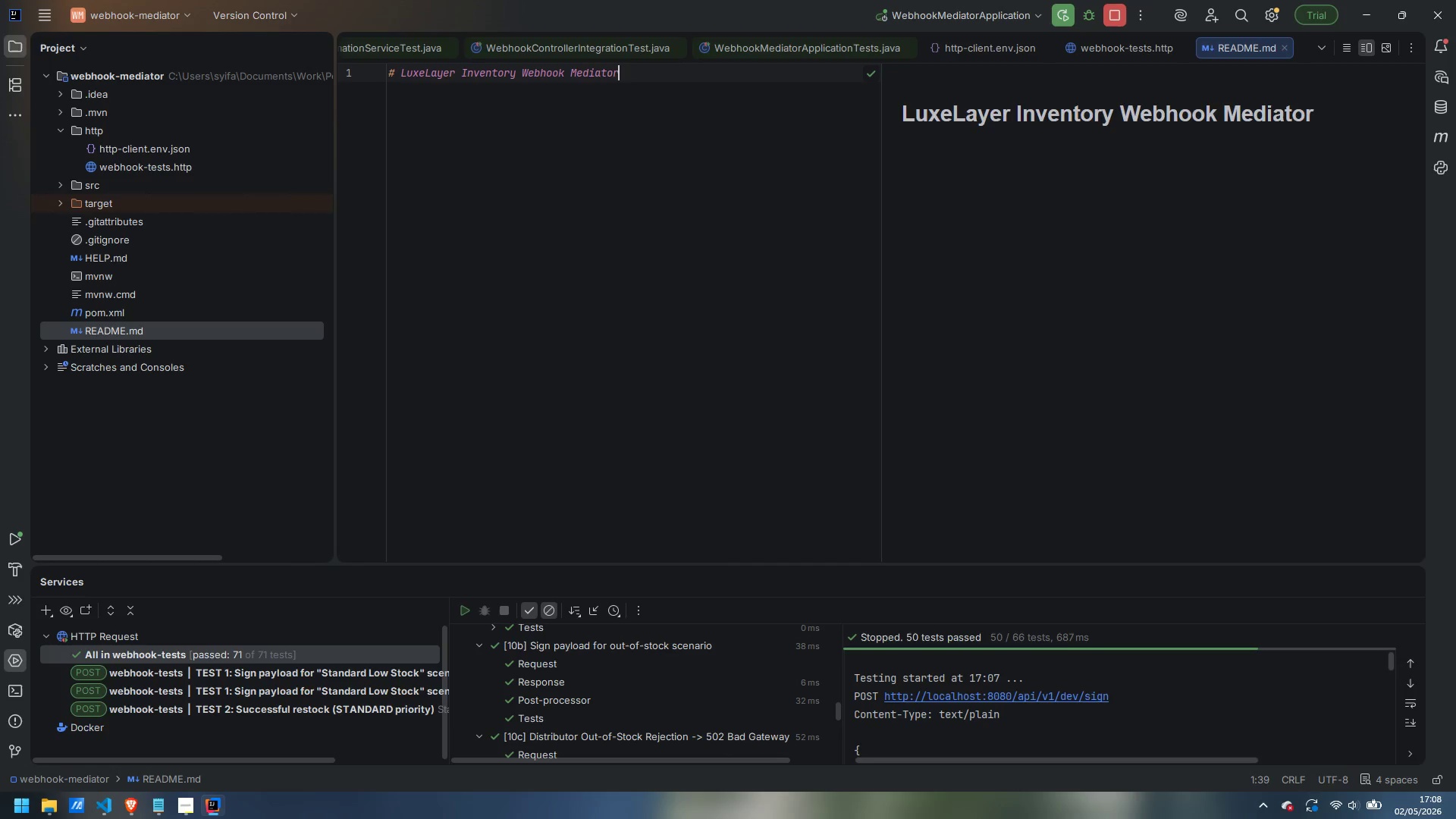 
left_click([58, 182])
 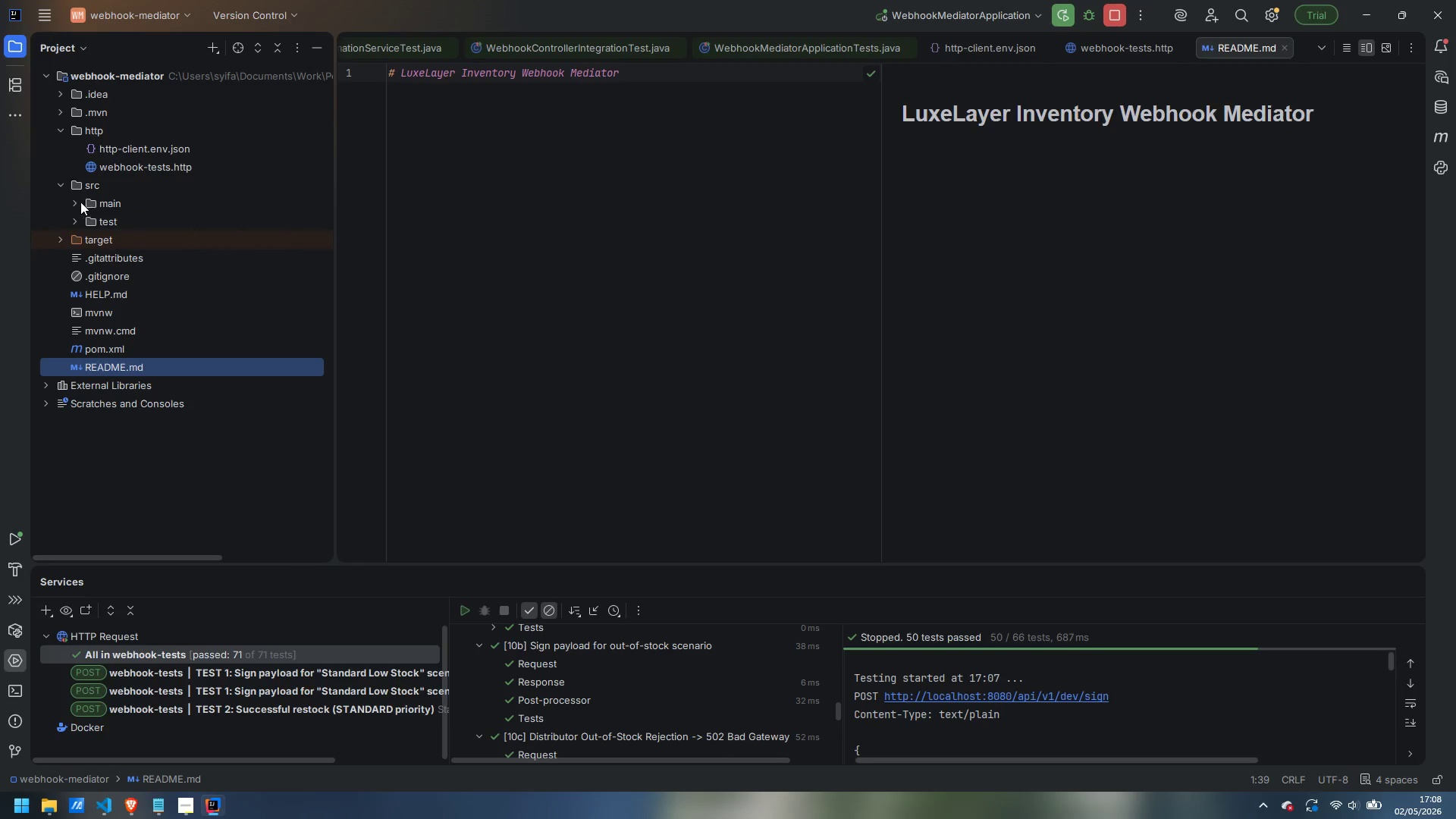 
left_click([78, 199])
 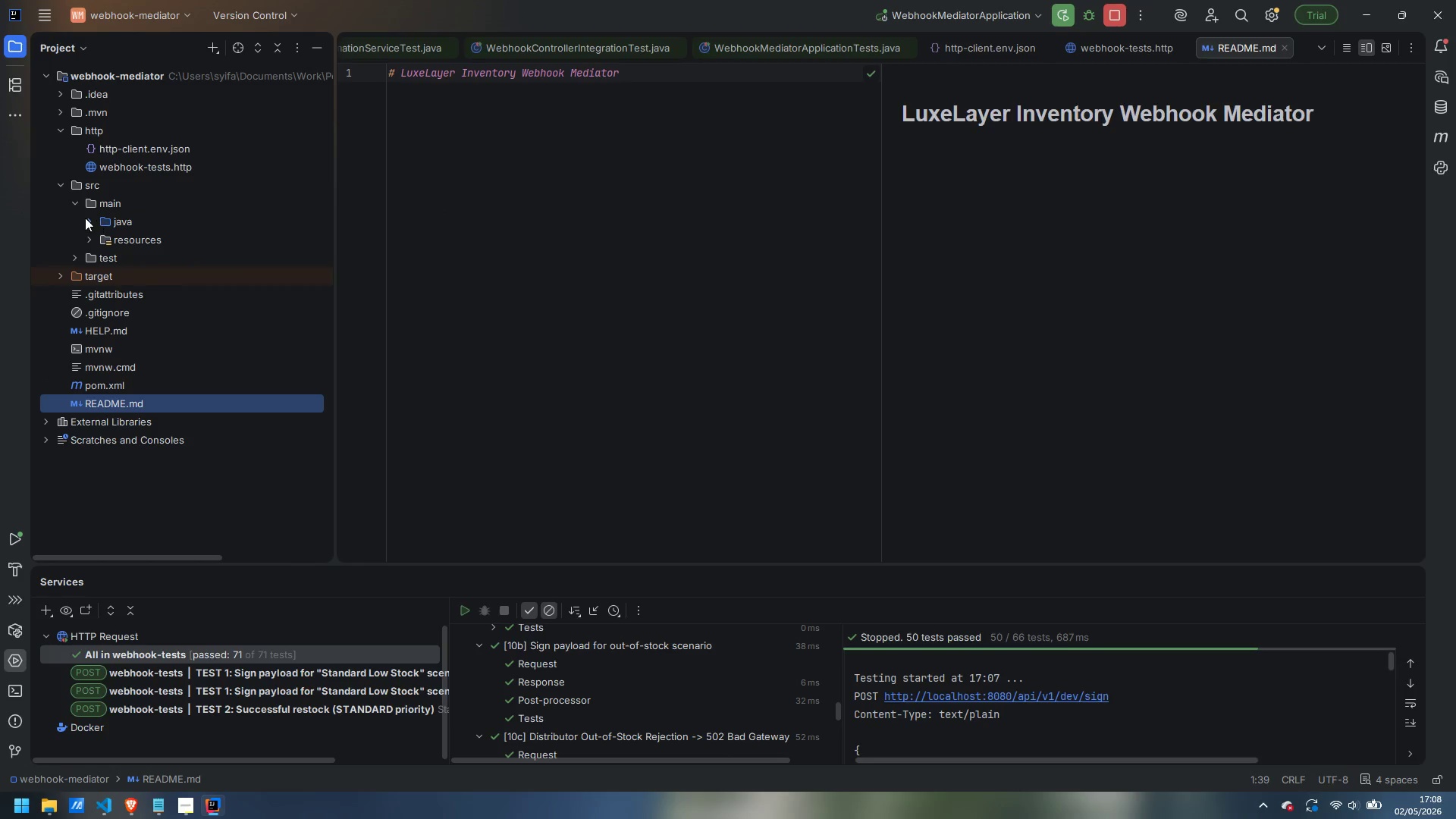 
left_click([85, 217])
 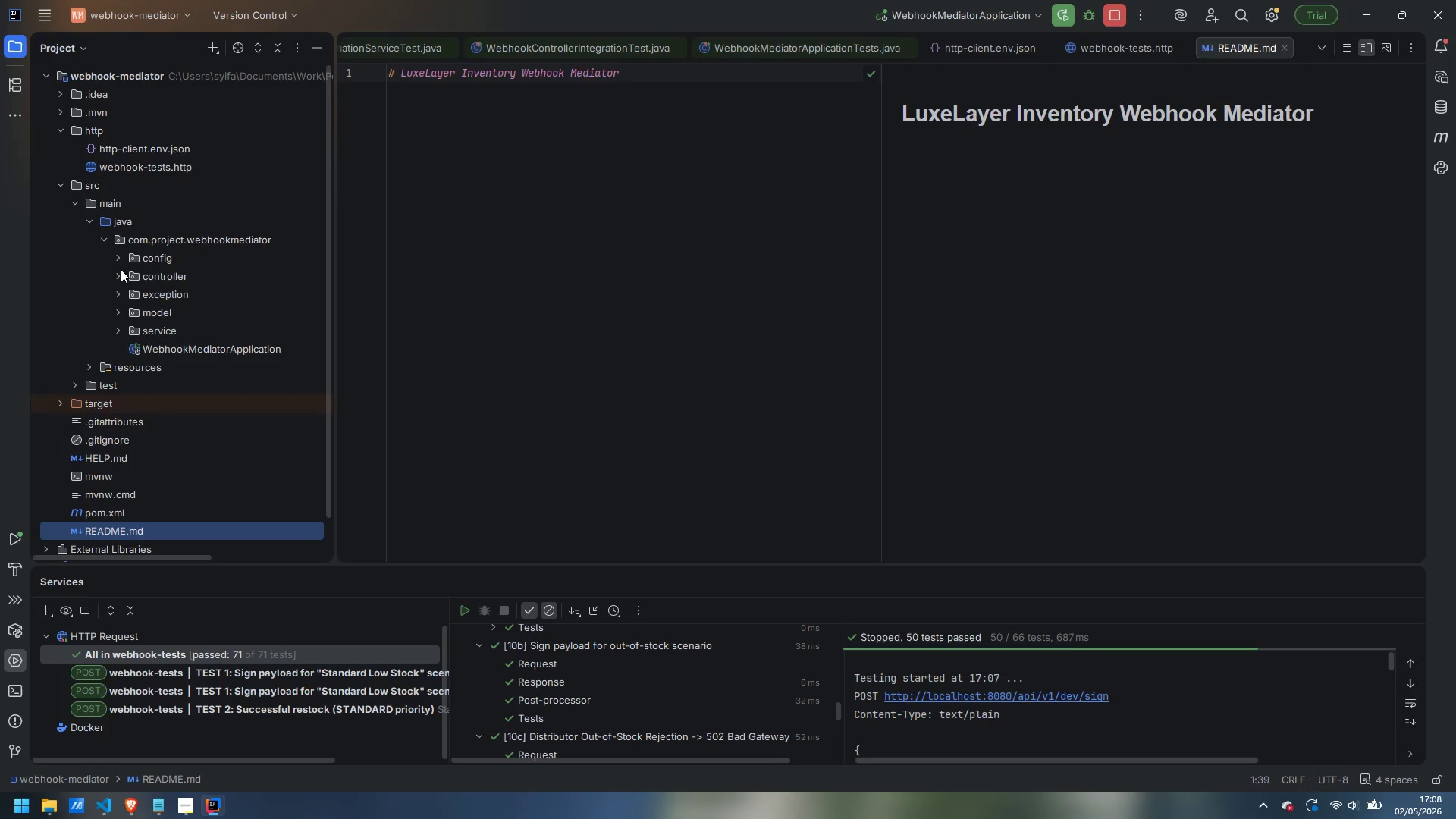 
left_click([118, 271])
 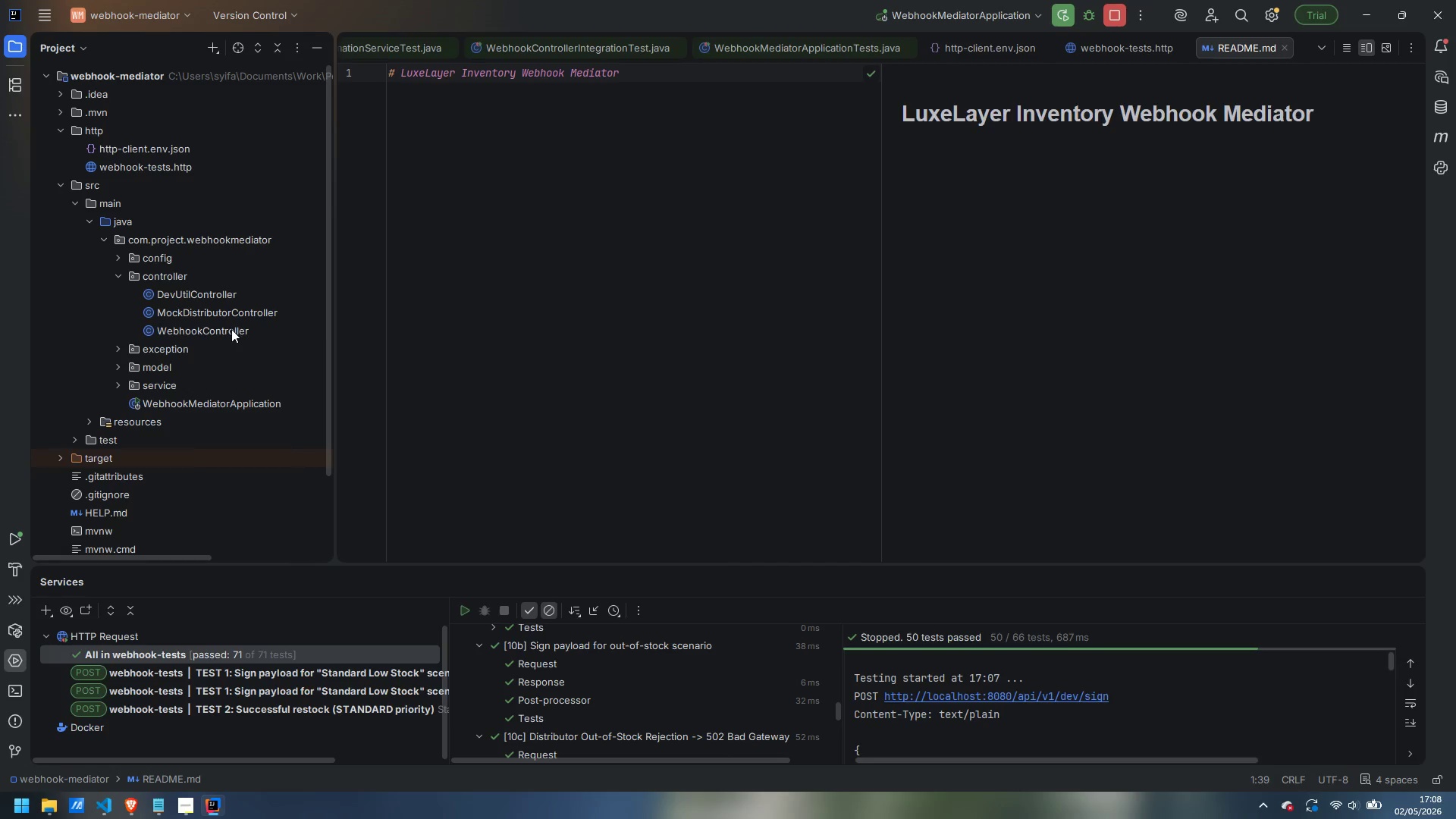 
double_click([231, 329])
 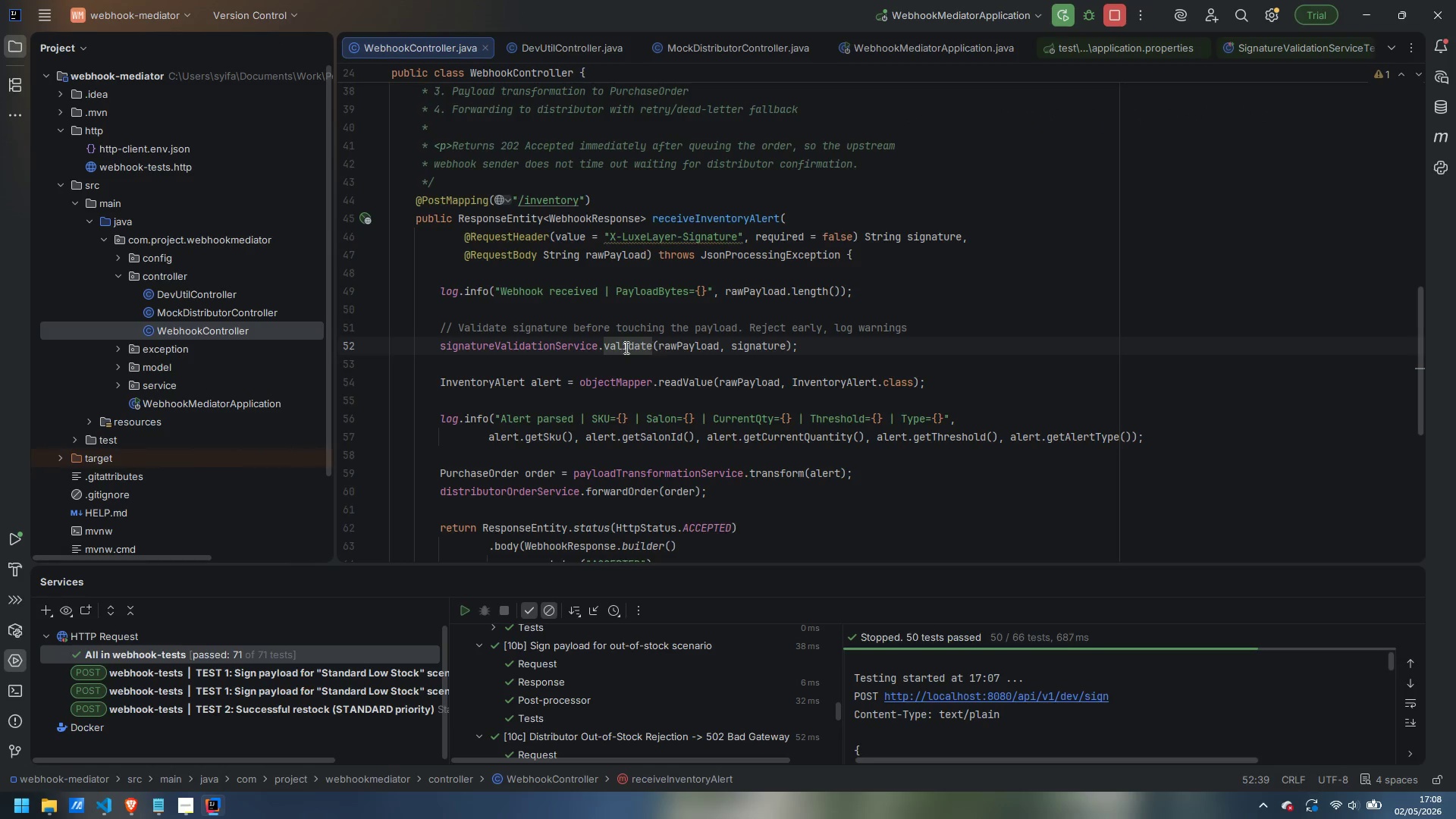 
hold_key(key=ControlLeft, duration=0.75)
left_click([645, 345])
 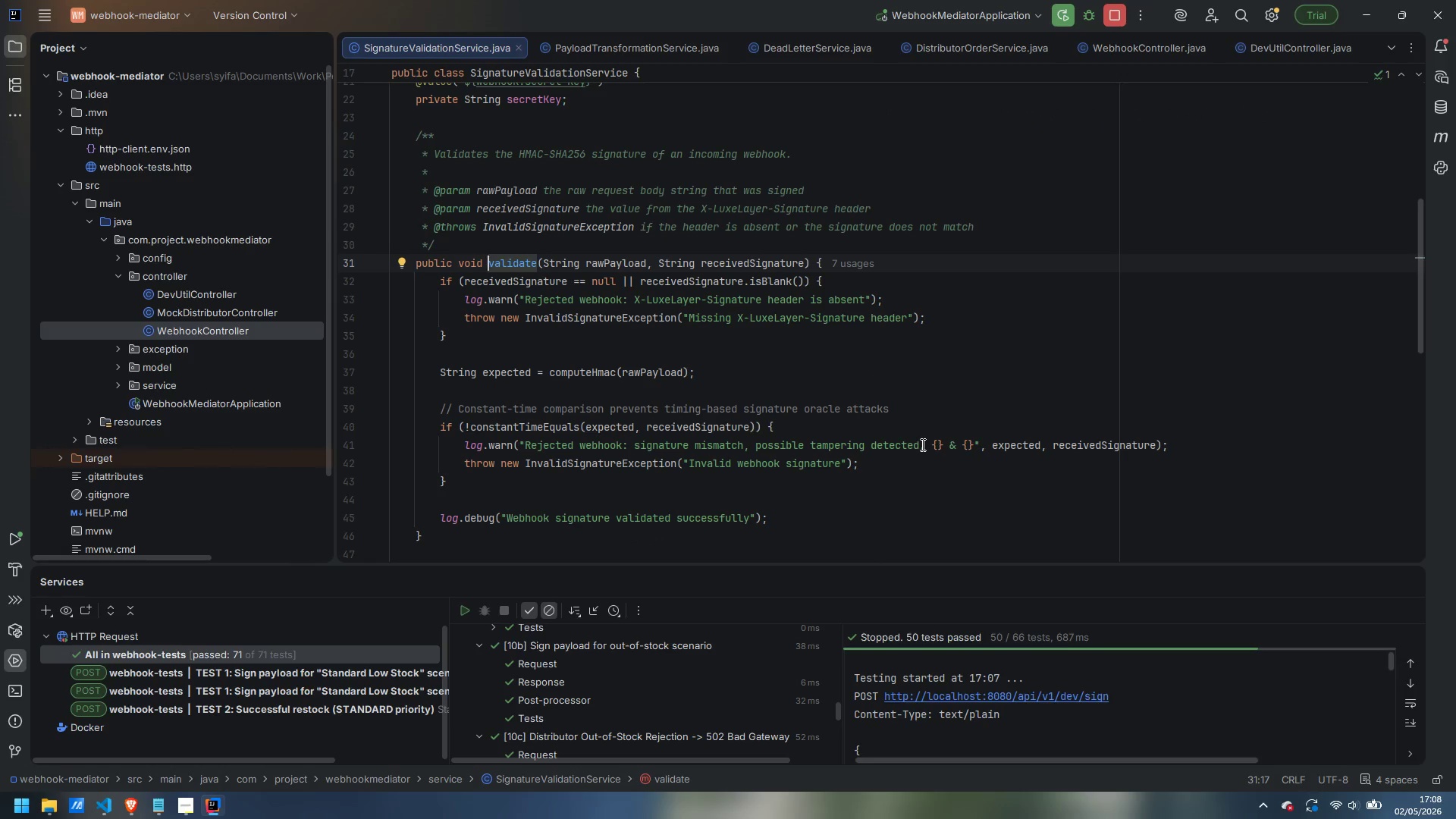 
left_click_drag(start_coordinate=[927, 444], to_coordinate=[1158, 438])
 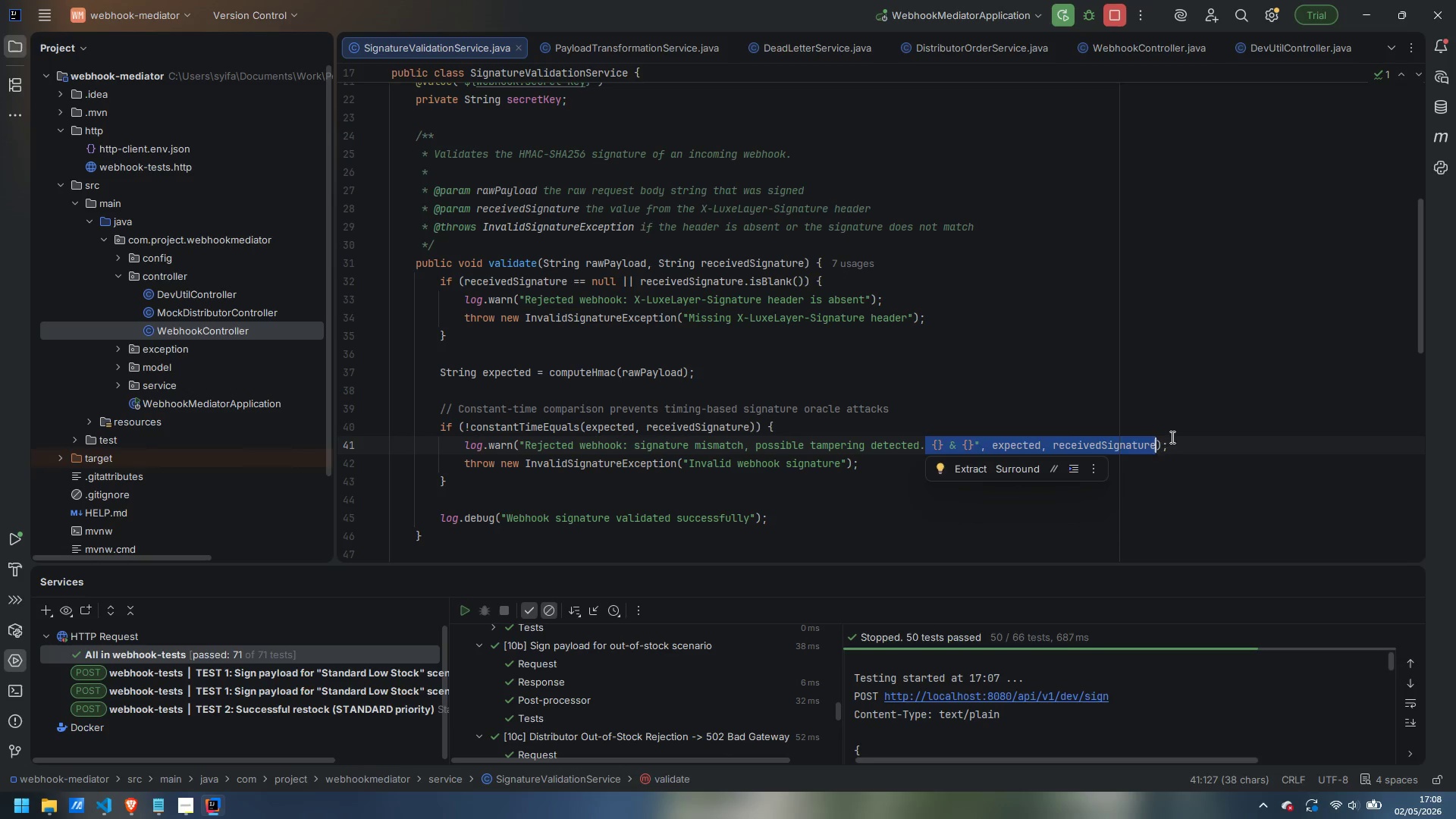 
key(Backspace)
 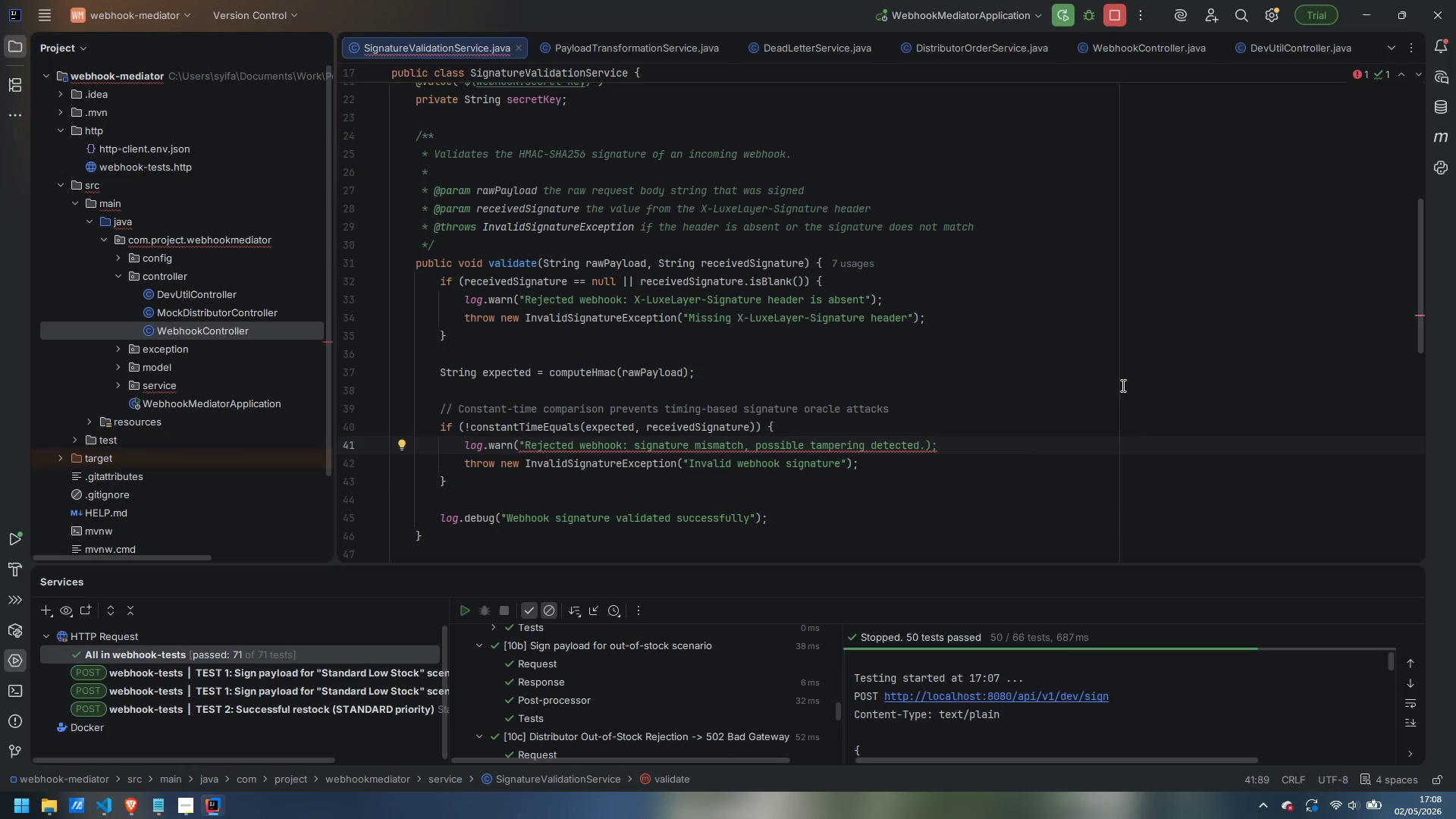 
key(Shift+ShiftRight)
 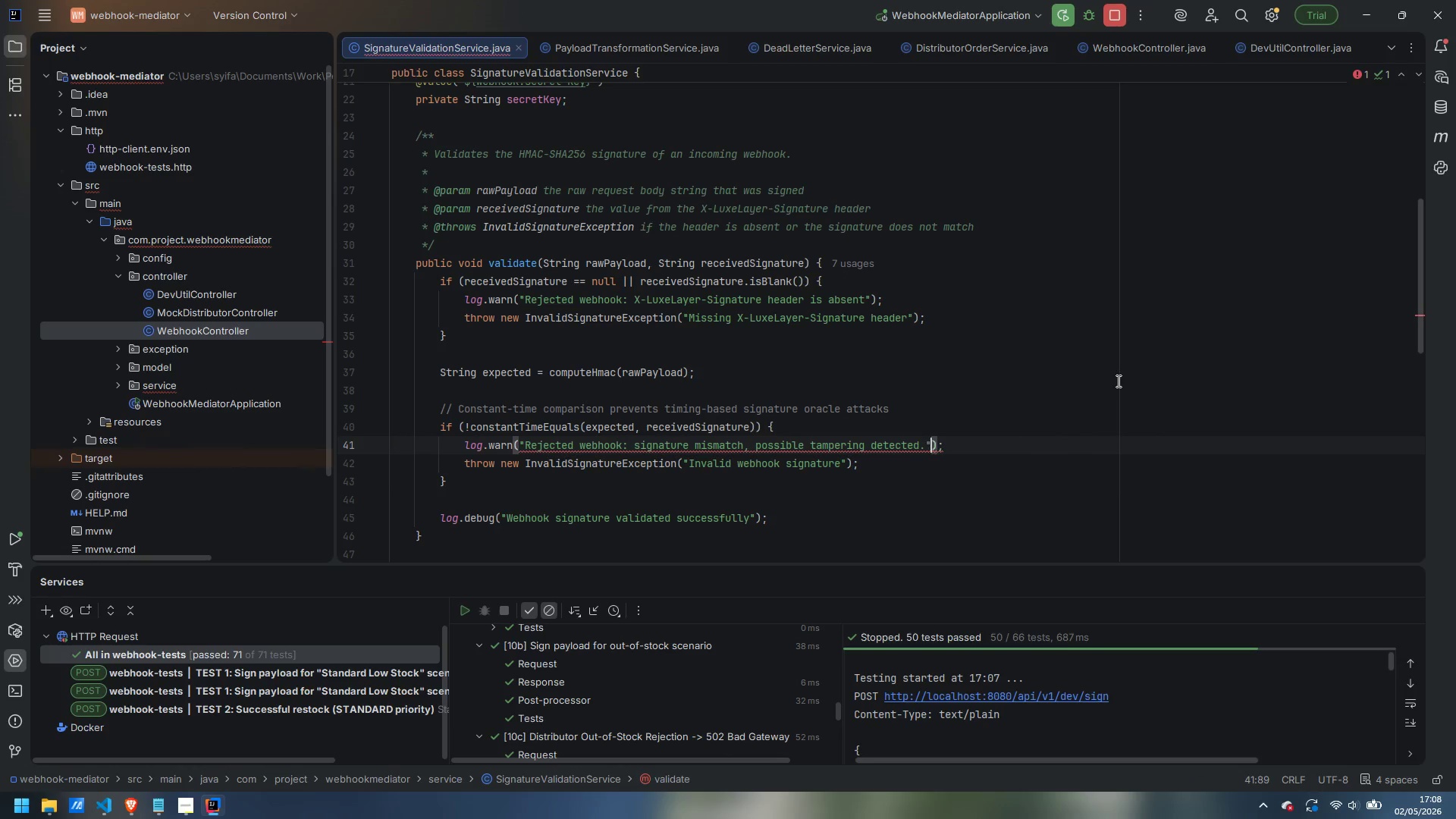 
key(Shift+Quote)
 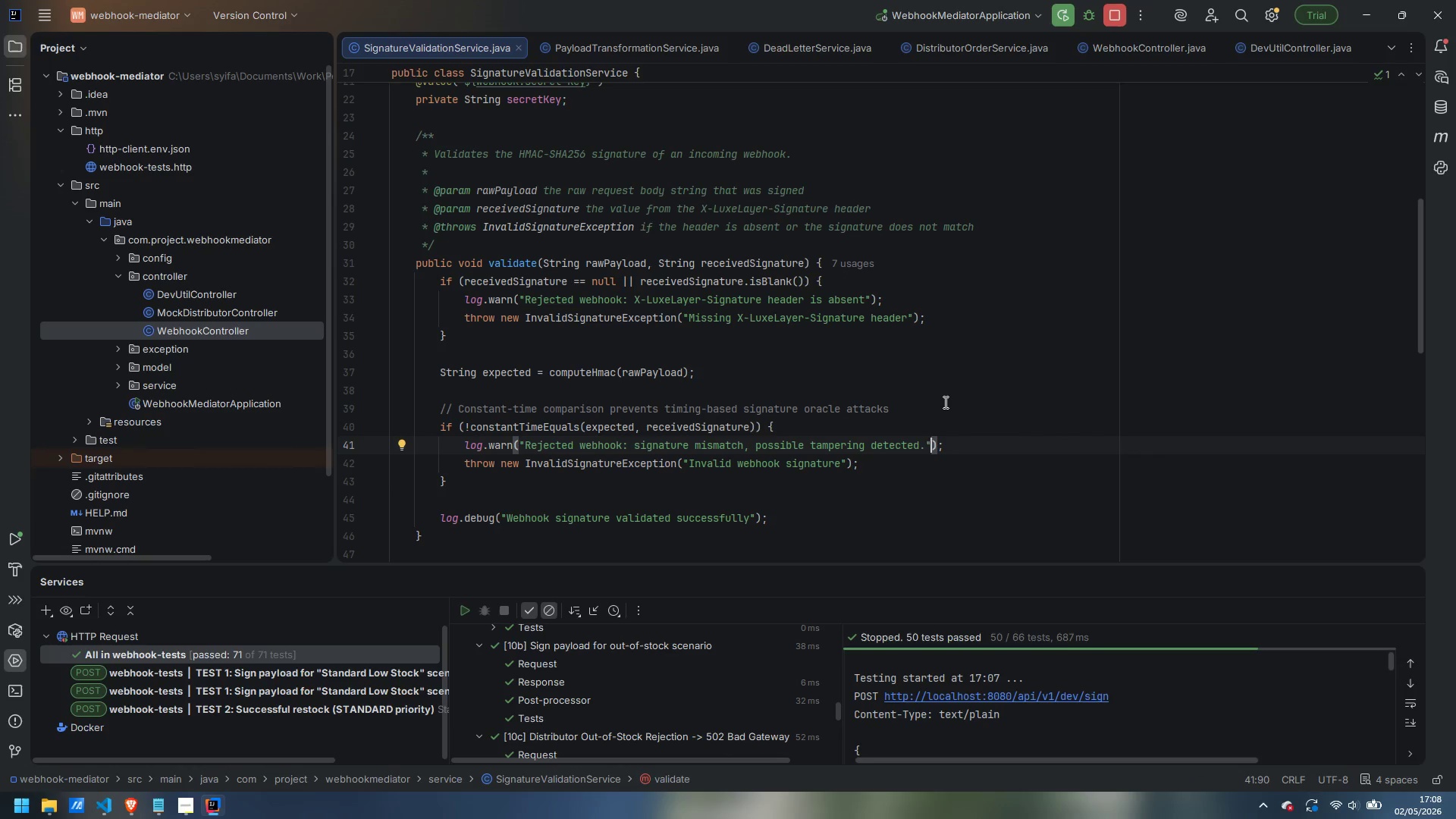 
scroll: coordinate [943, 402], scroll_direction: down, amount: 5.0
 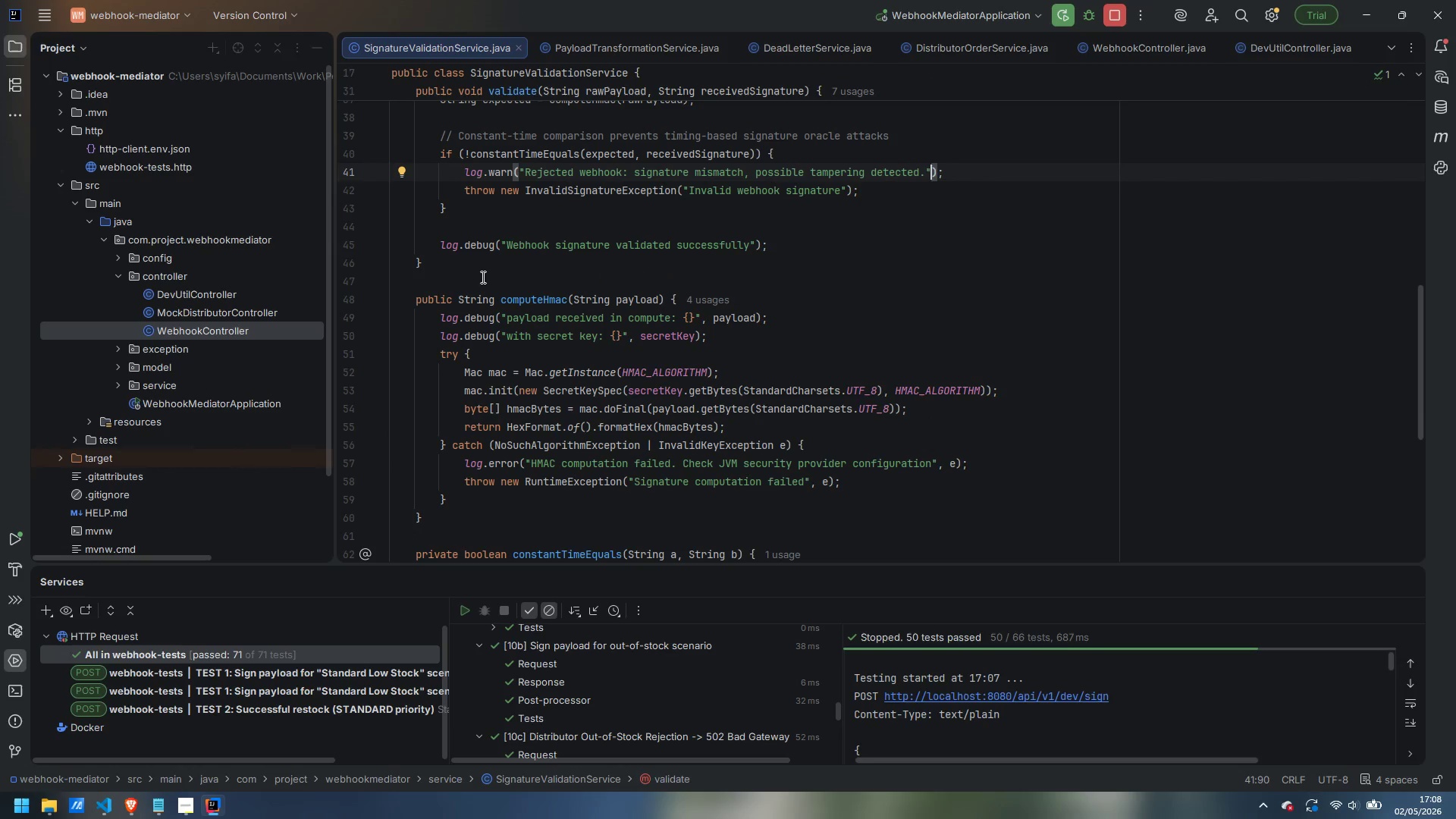 
left_click_drag(start_coordinate=[722, 336], to_coordinate=[331, 320])
 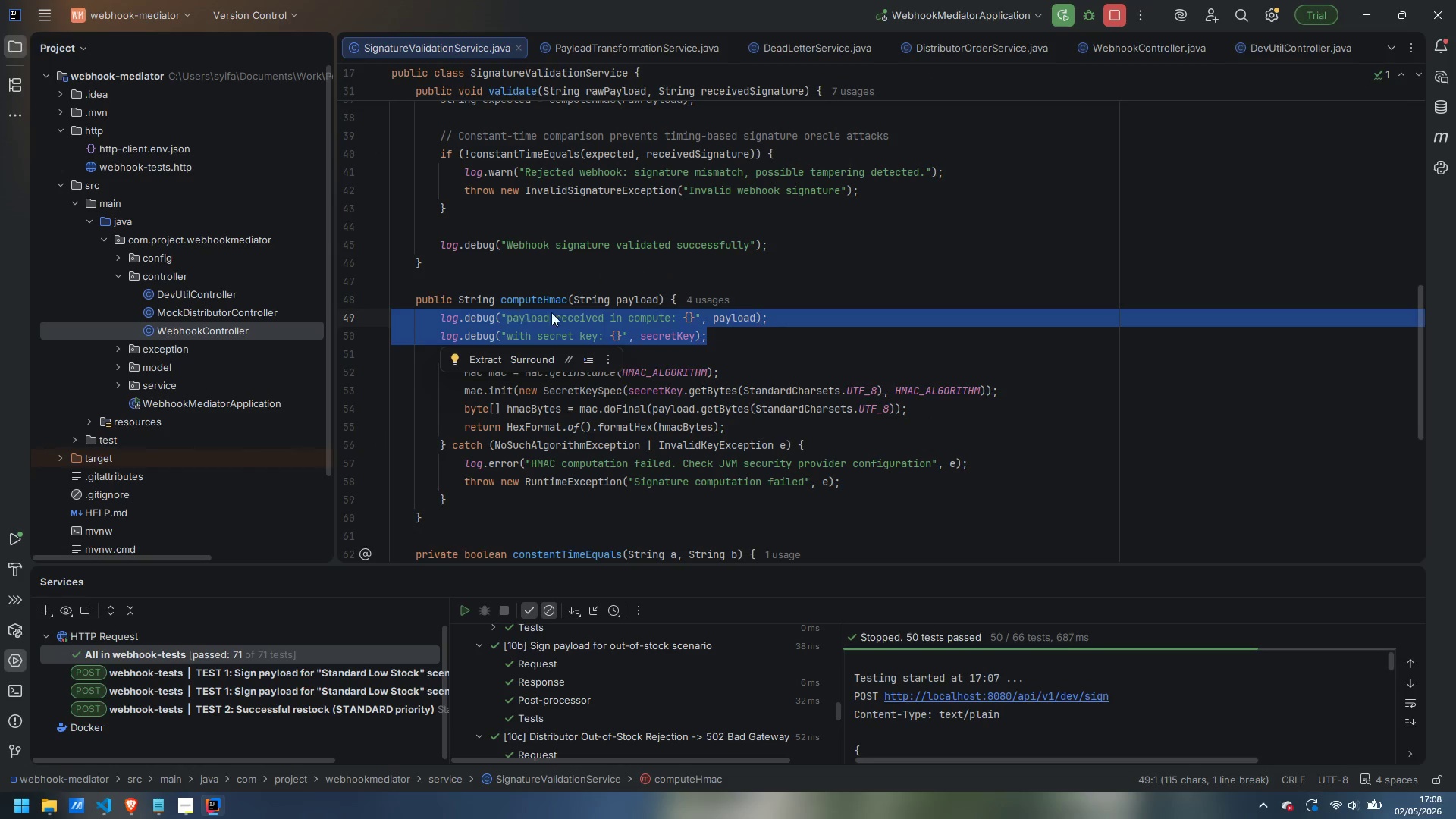 
key(Backspace)
 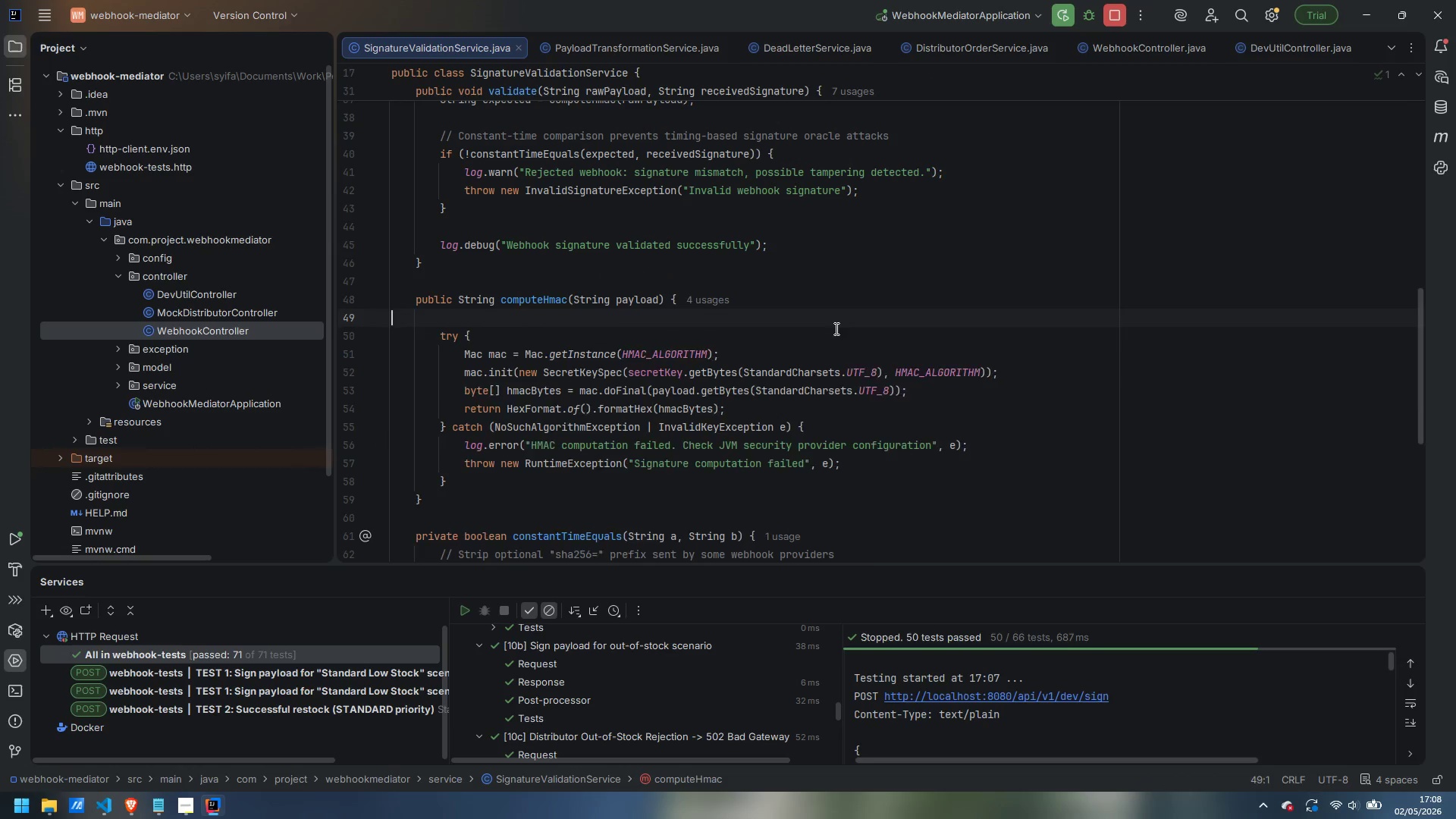 
key(Backspace)
 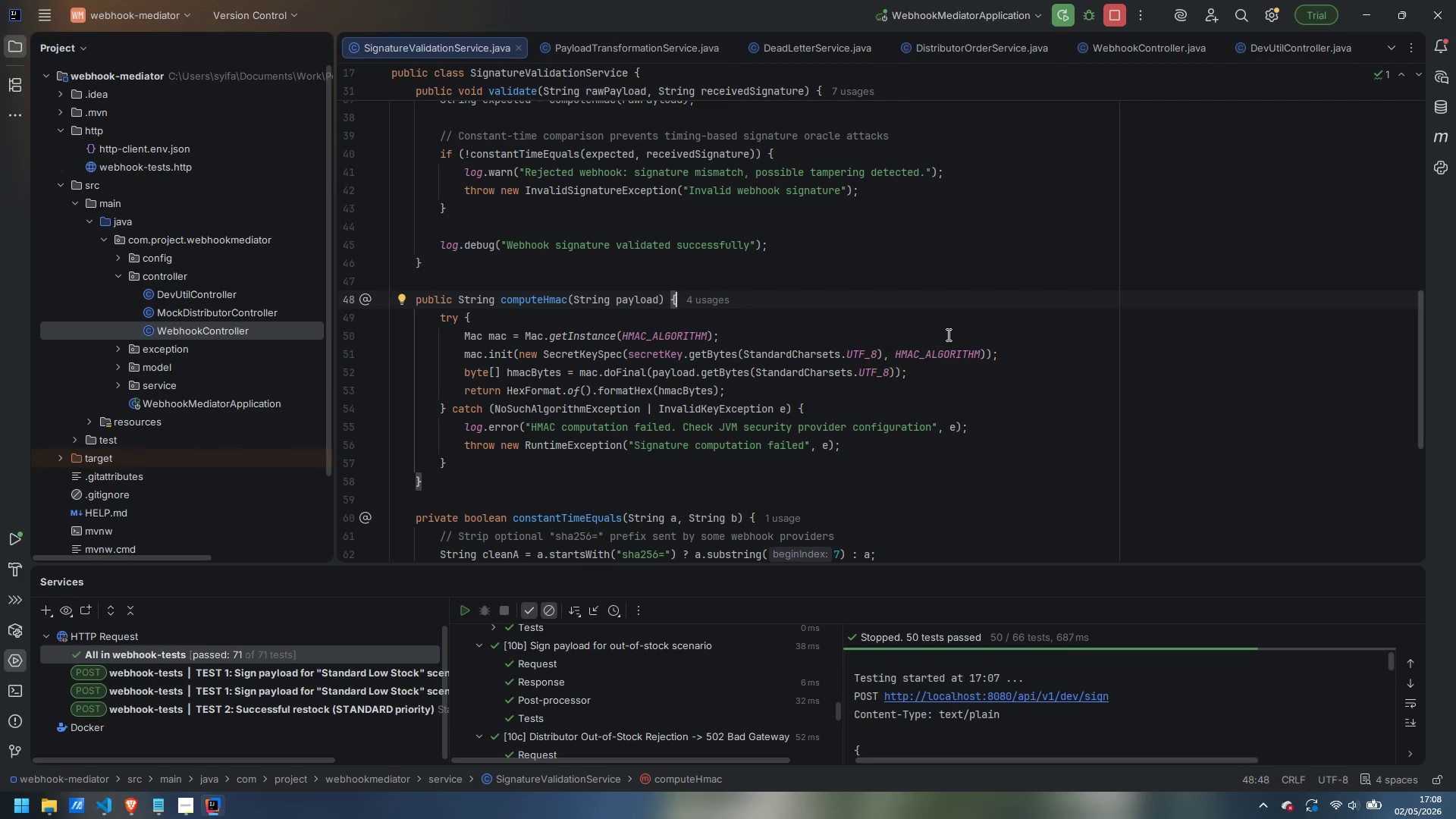 
scroll: coordinate [927, 333], scroll_direction: down, amount: 5.0
 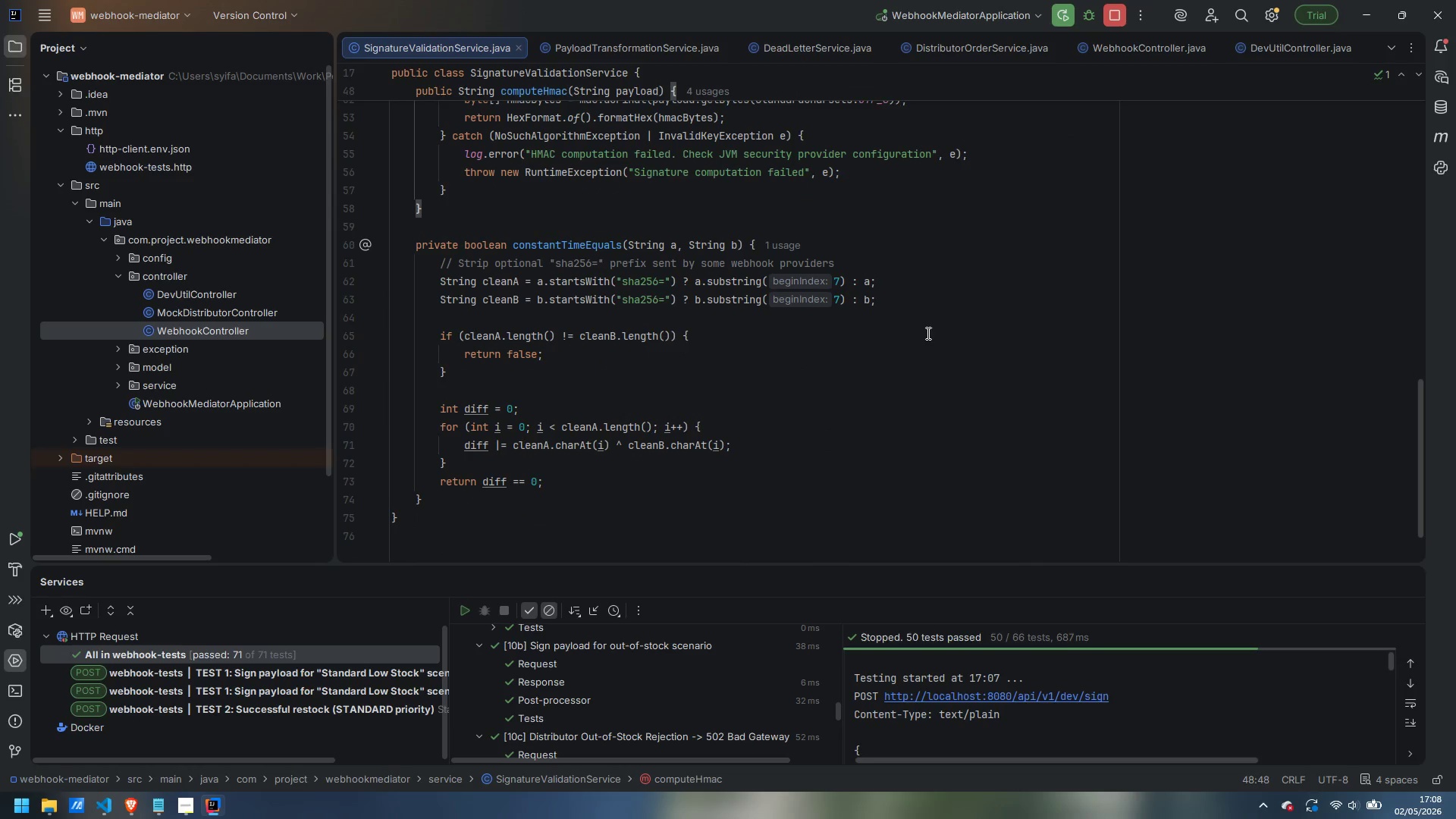 
scroll: coordinate [927, 333], scroll_direction: up, amount: 15.0
 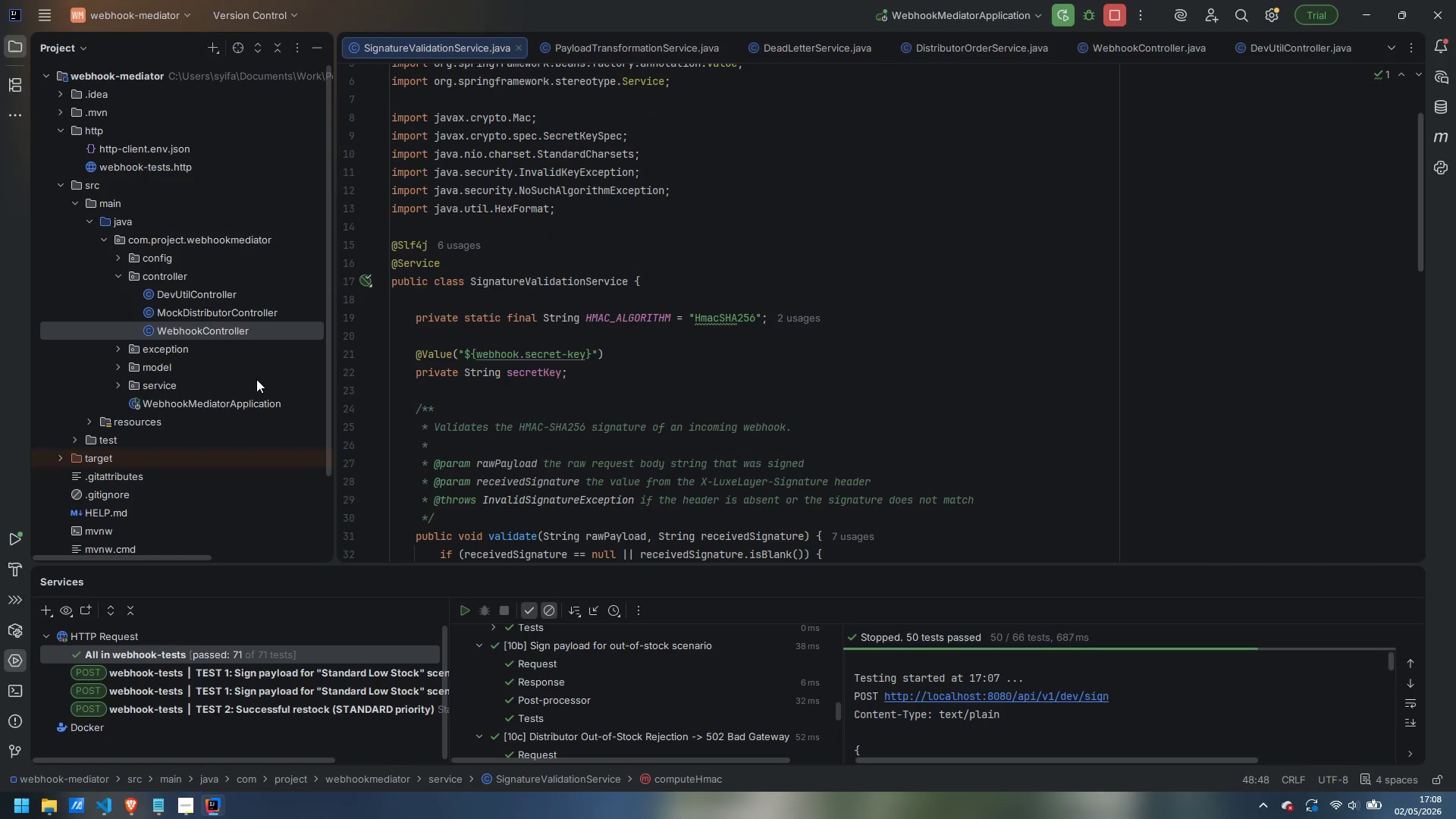 
scroll: coordinate [229, 392], scroll_direction: down, amount: 5.0
 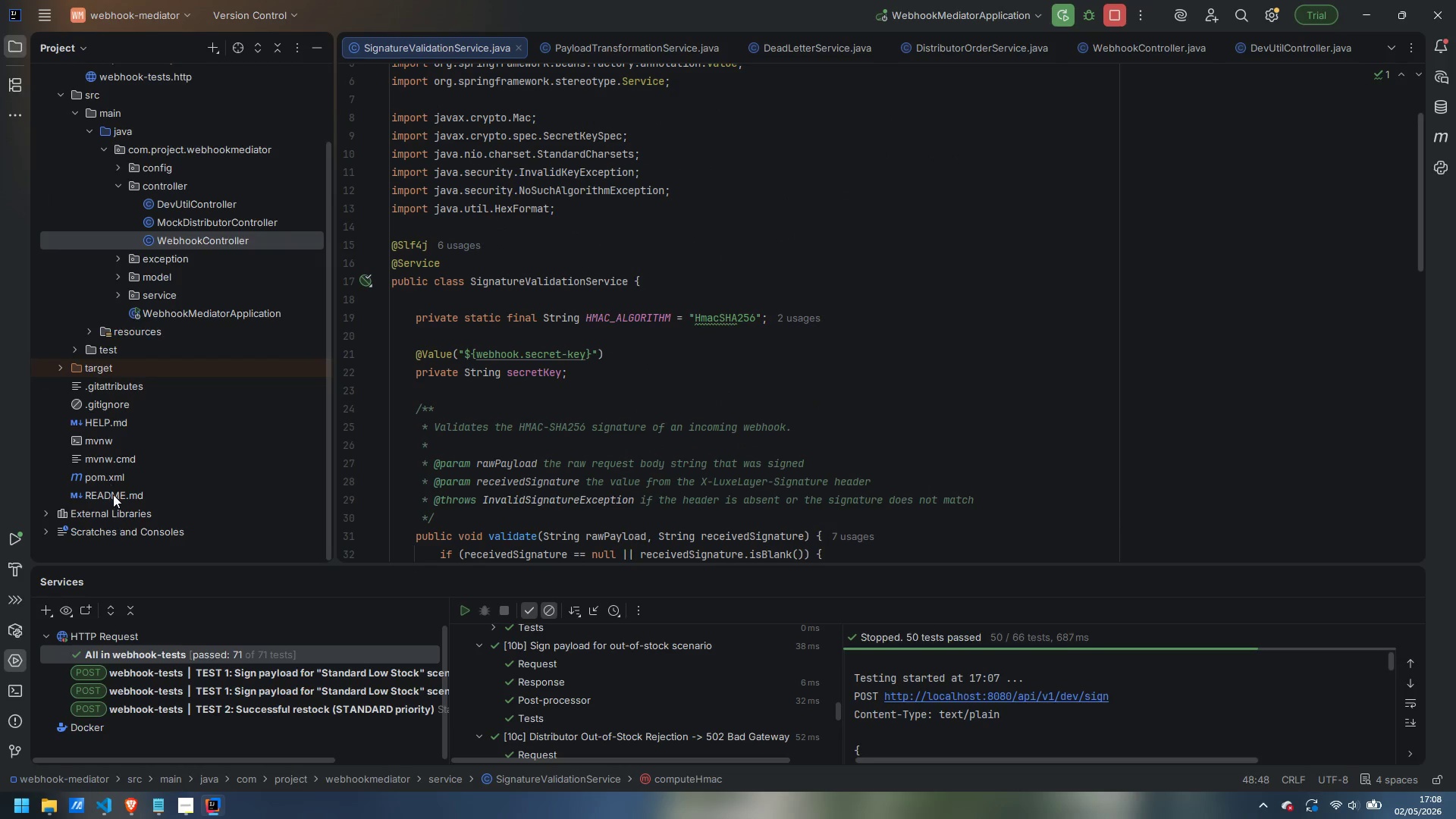 
double_click([113, 494])
 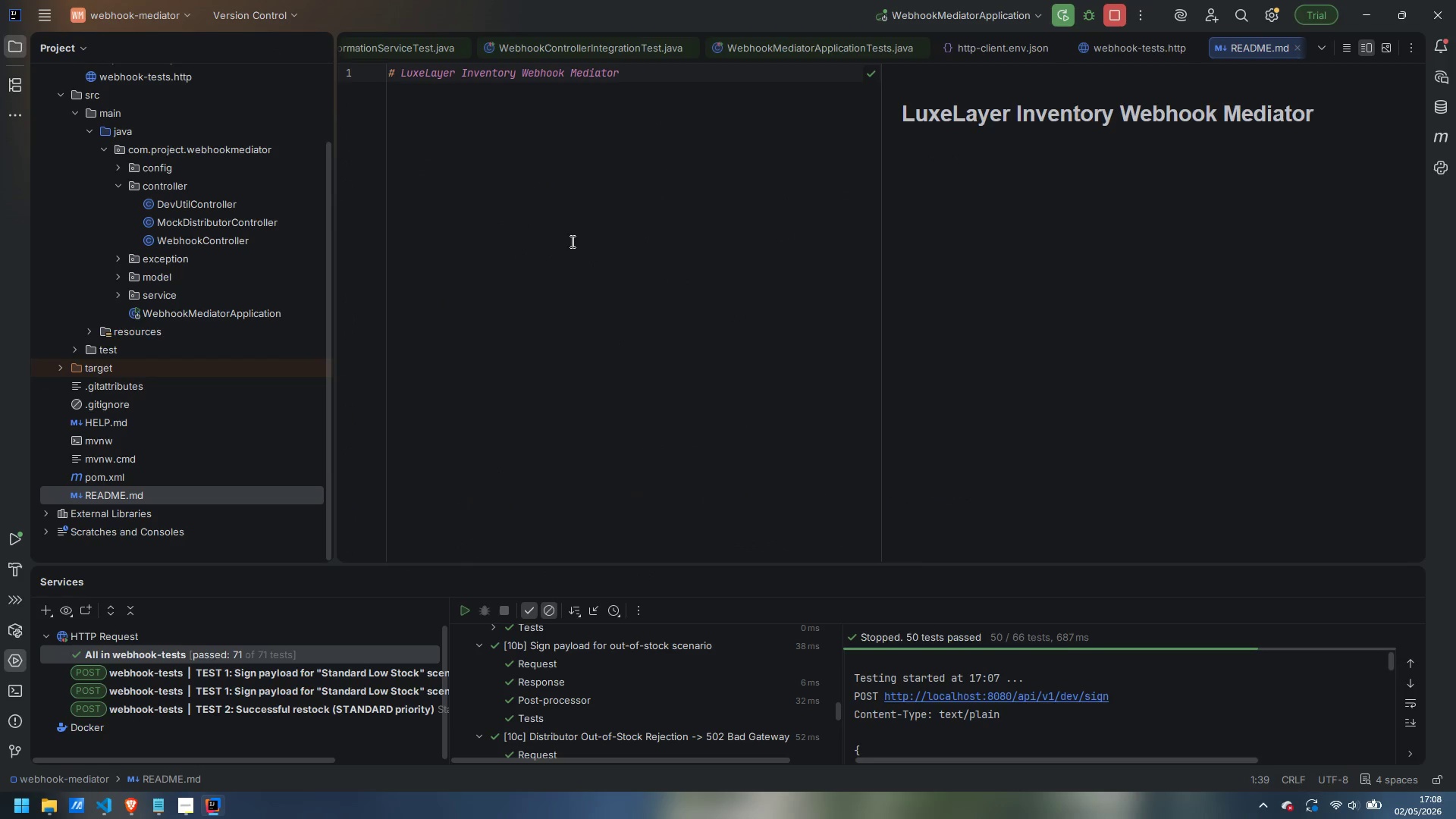 
right_click([107, 425])
 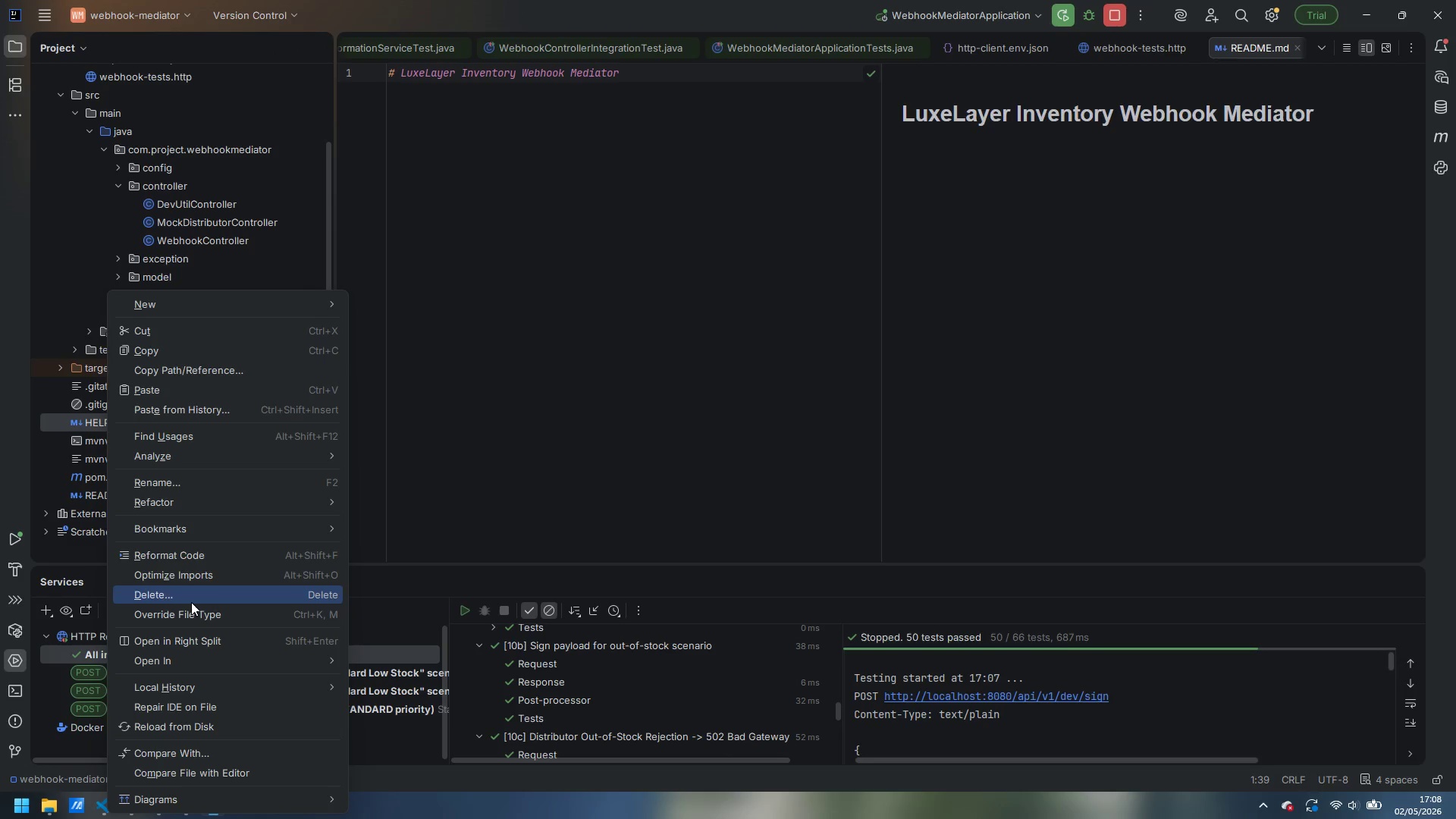 
left_click([190, 598])
 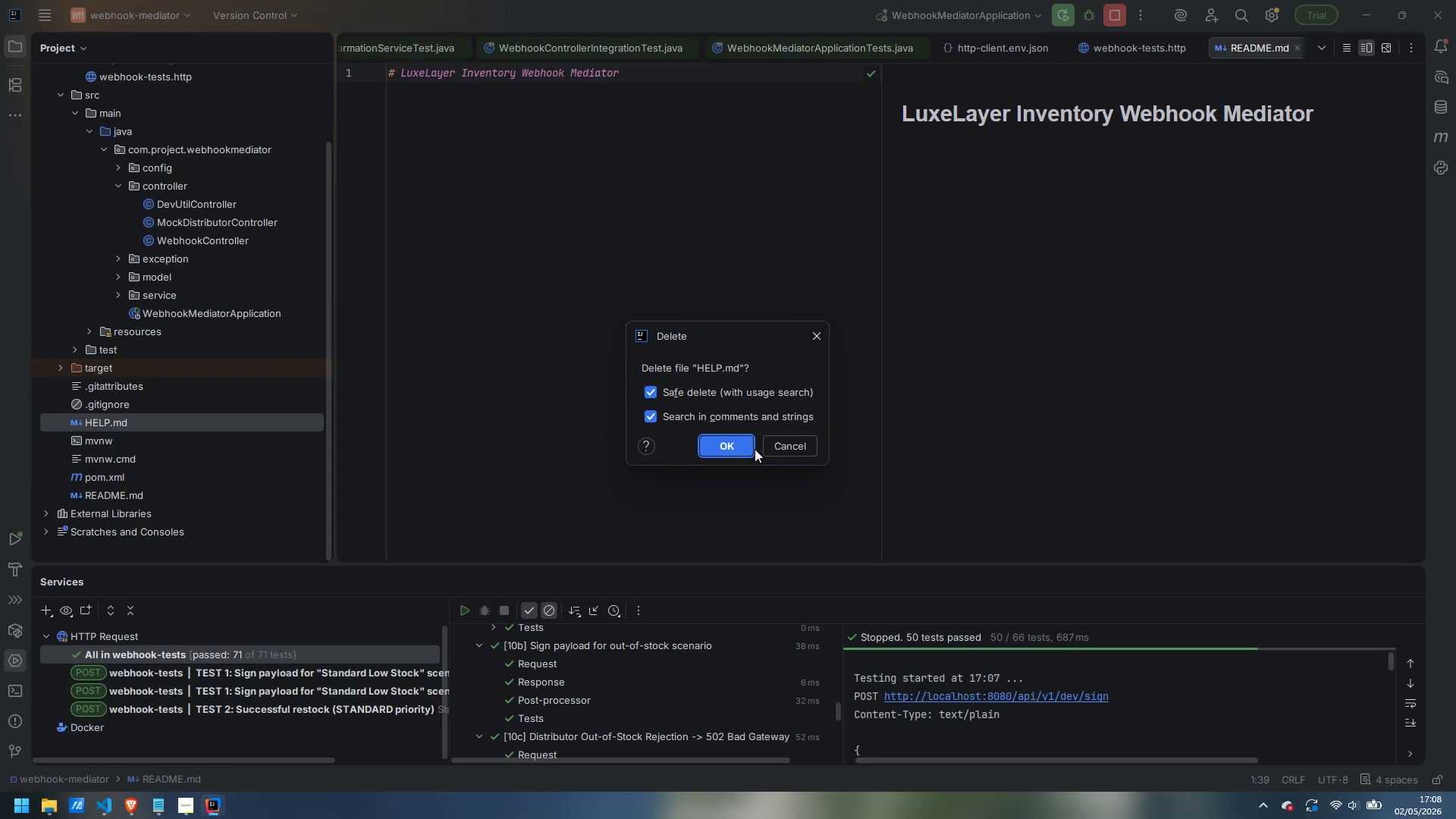 
left_click([730, 443])
 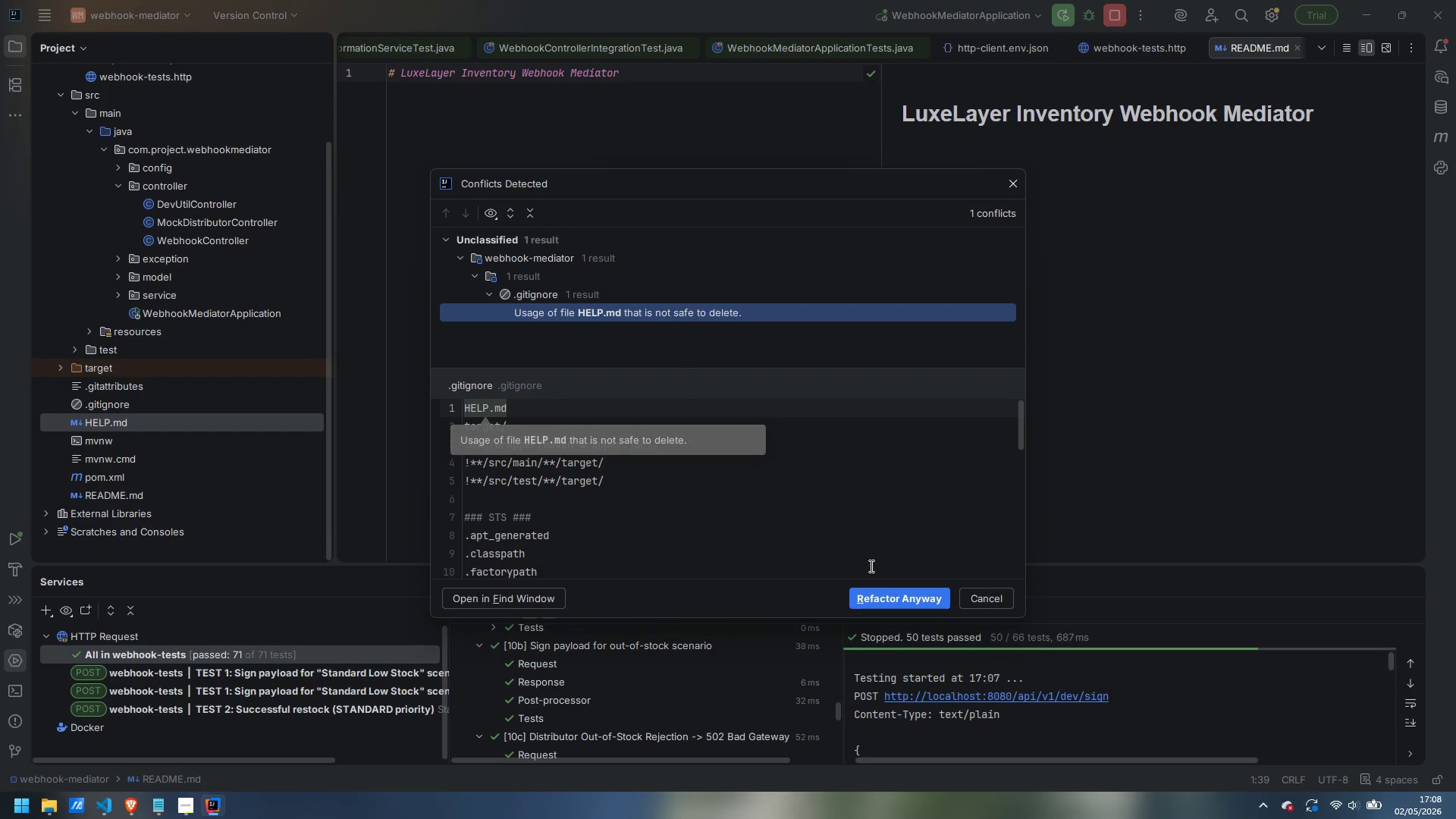 
left_click([893, 601])
 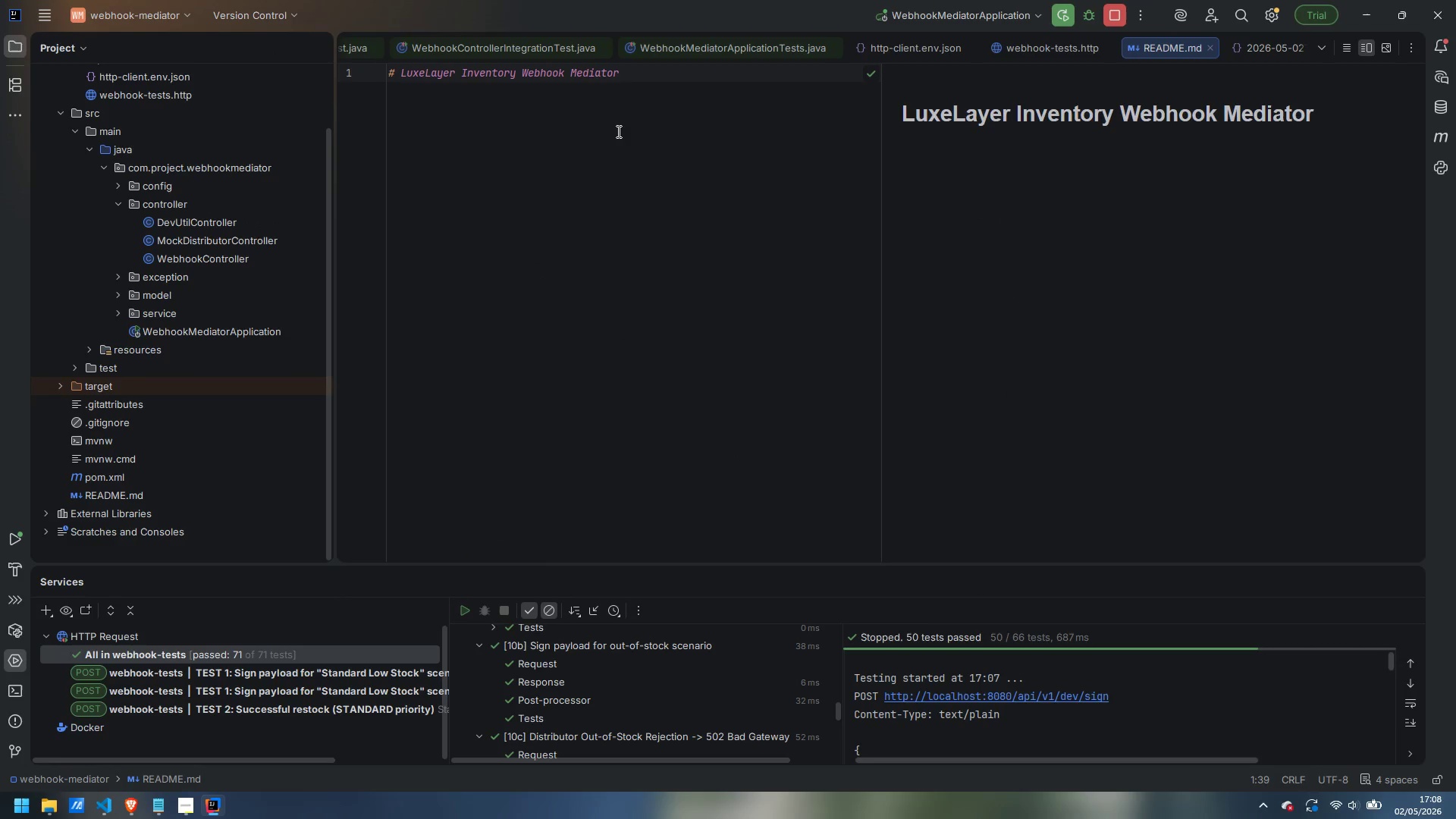 
key(Enter)
 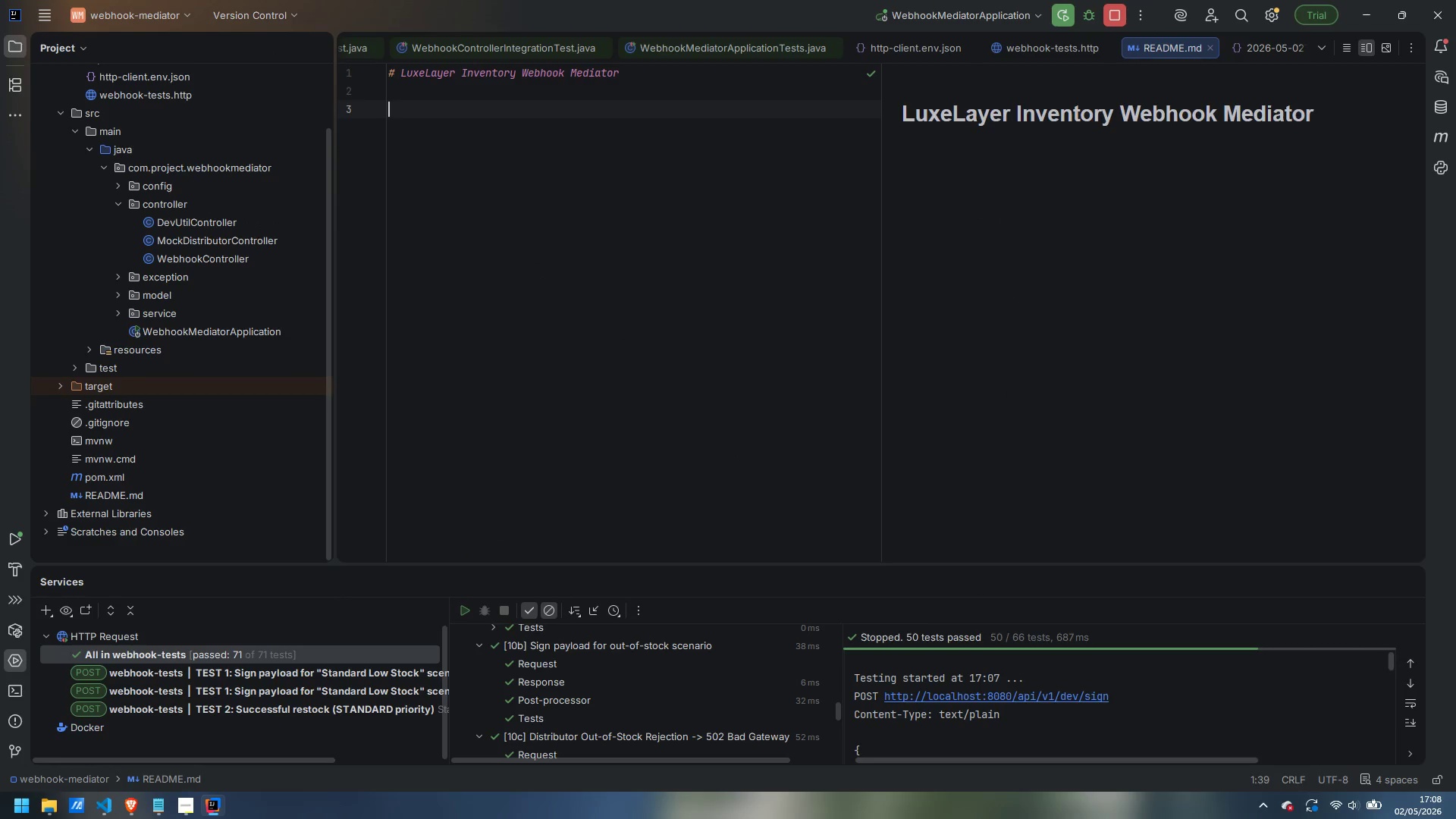 
key(Enter)
 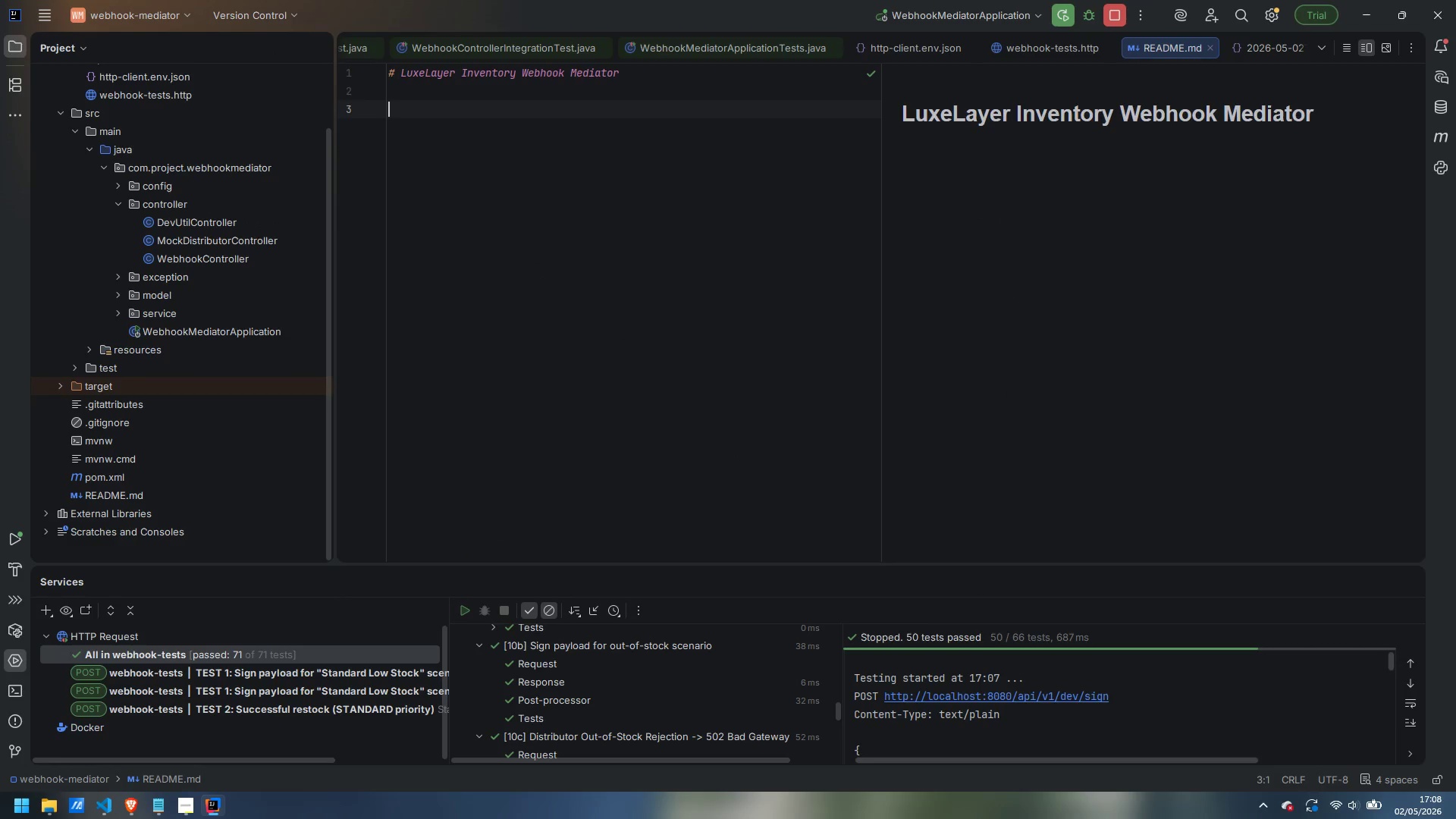 
type(A Spring Boot middle )
key(Backspace)
type(ware service that listens for low-stock inventory alerts from Luy)
key(Backspace)
key(Backspace)
type(uxeLayer;)
key(Backspace)
type(;s)
key(Backspace)
key(Backspace)
type('s third party)
 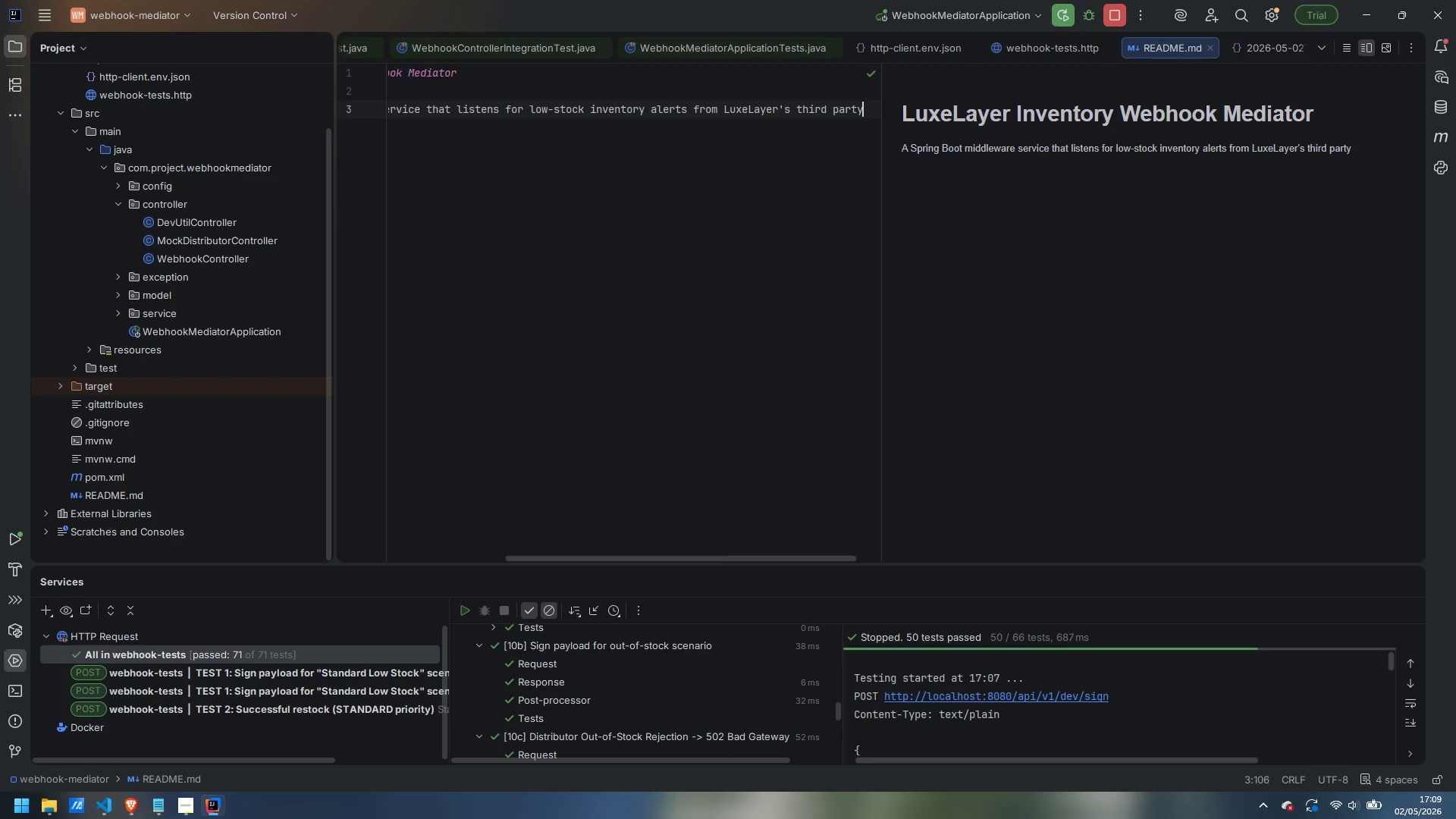 
key(Control+ArrowLeft)
 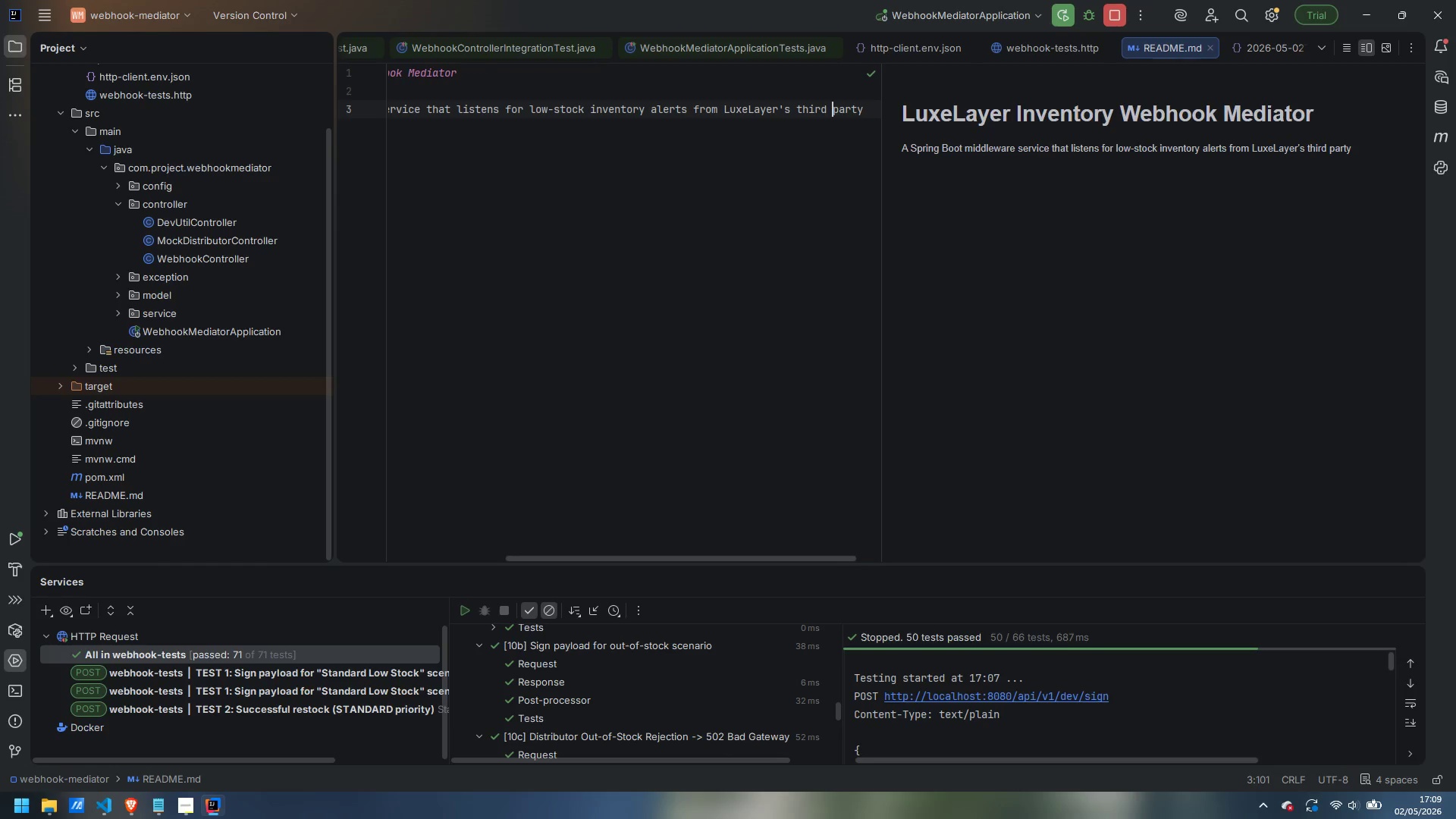 
key(Backspace)
 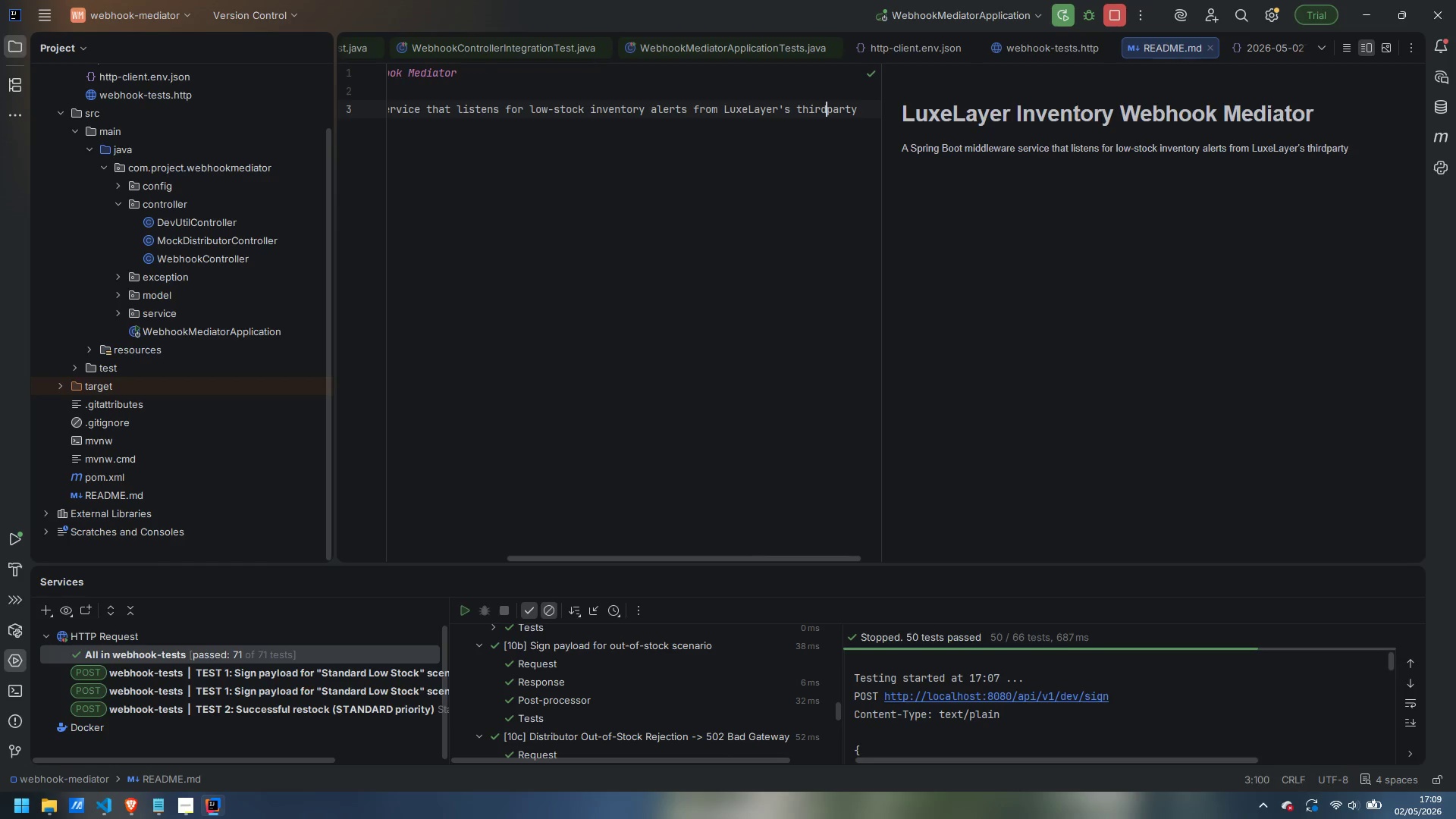 
key(Minus)
 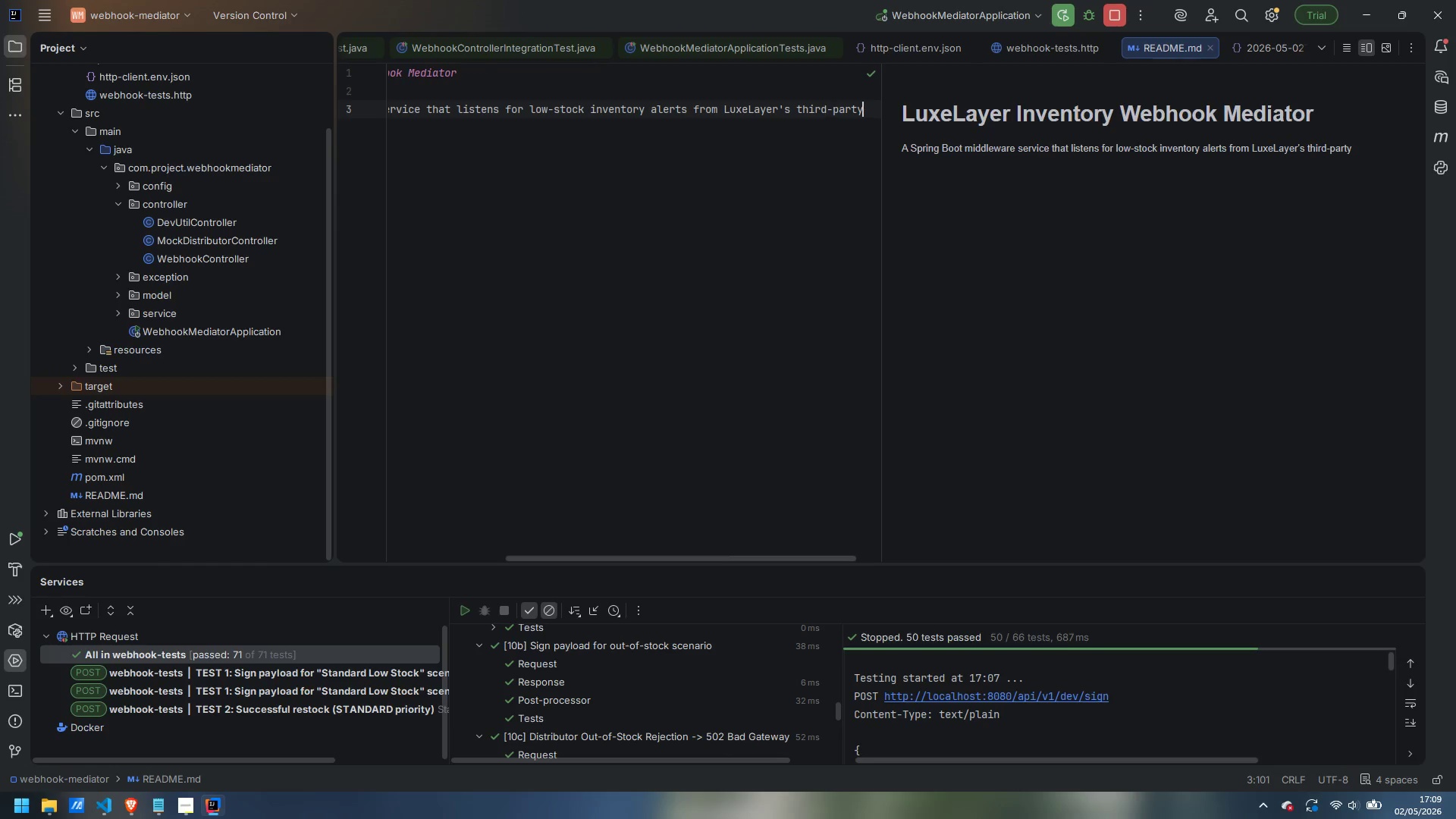 
key(Control+ArrowRight)
 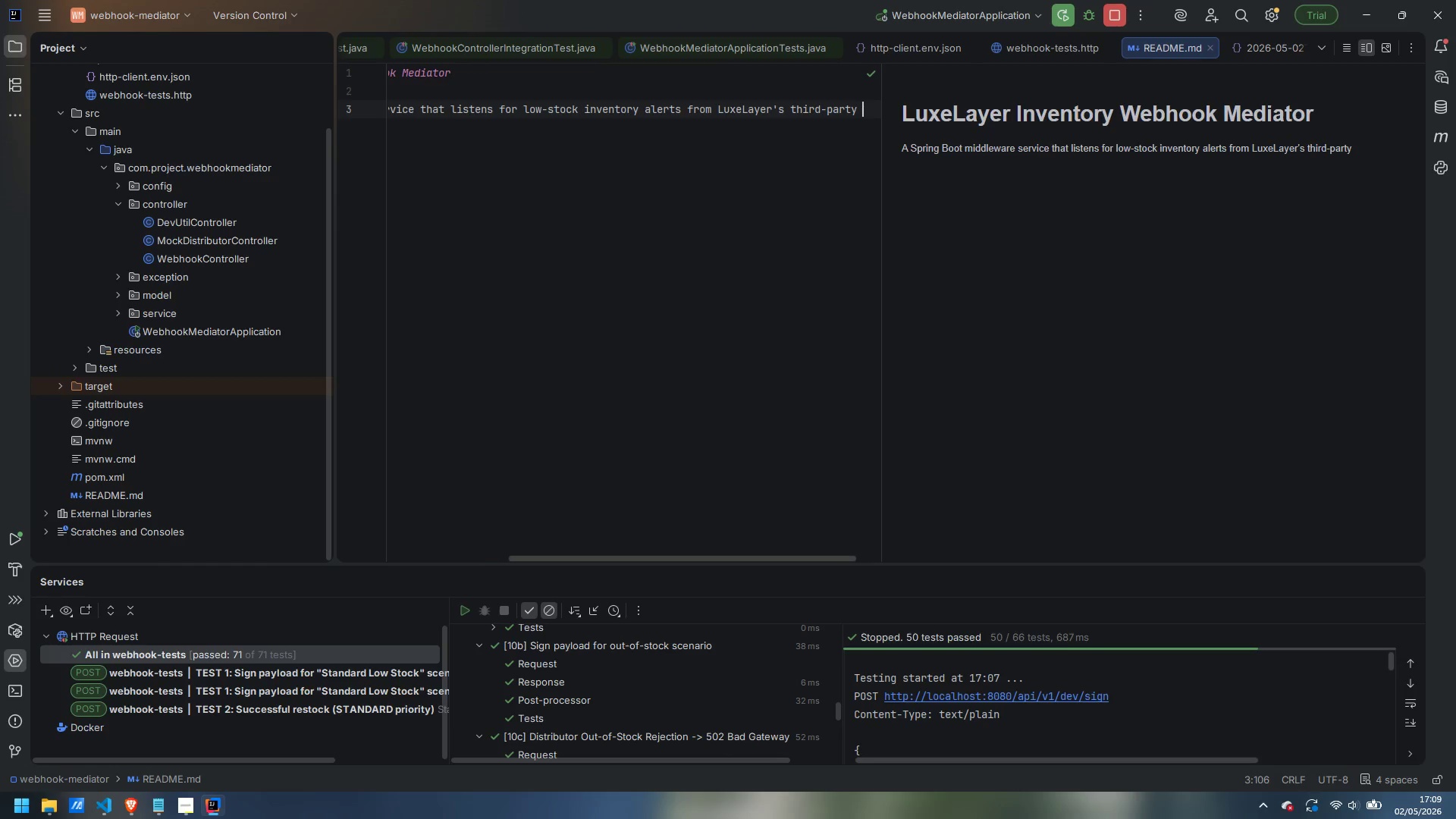 
type( stock tracking system and automatically forwards restocking purchase orders top )
key(Backspace)
key(Backspace)
type( the primary logistics distributor.)
 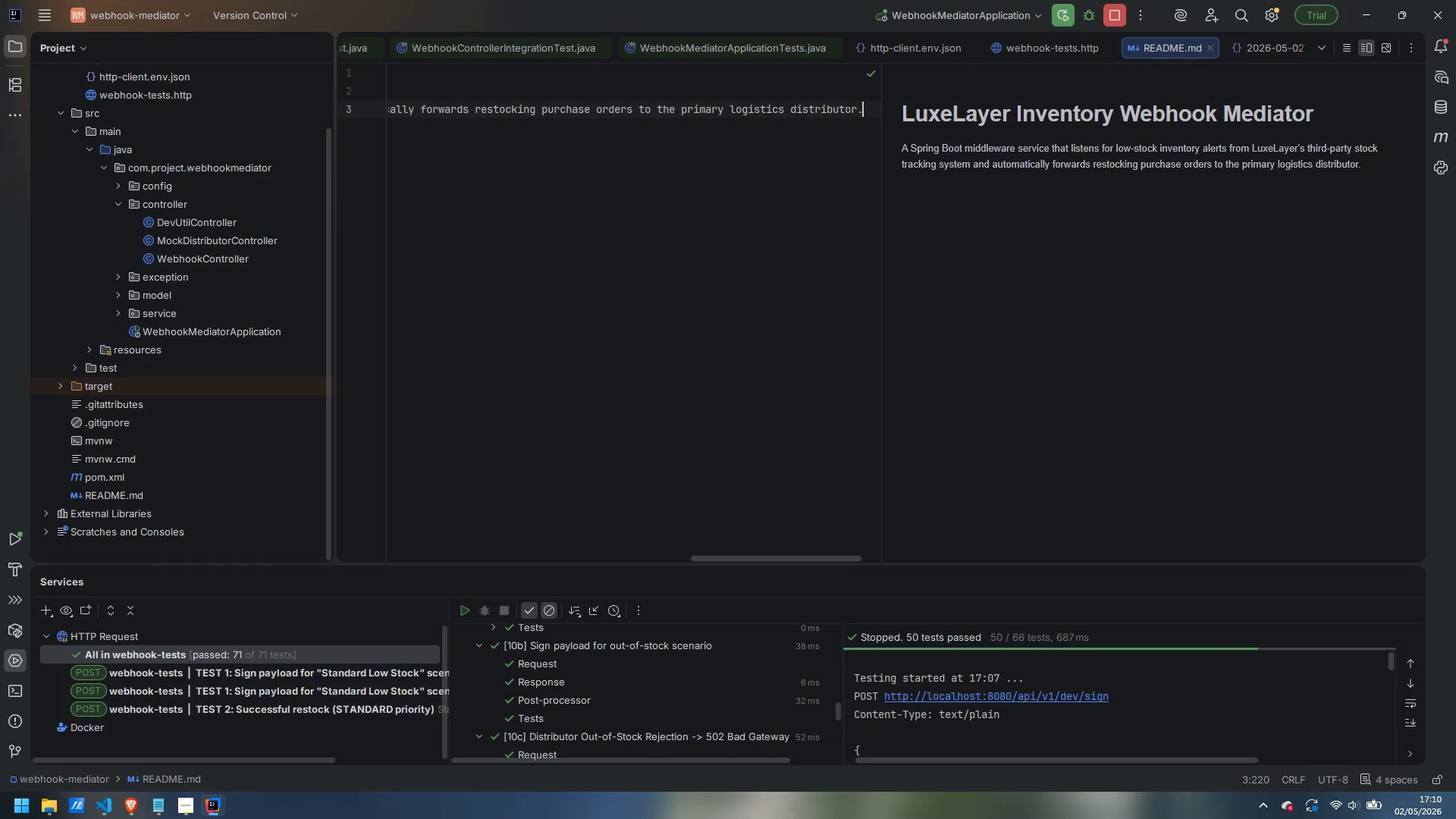 
key(Enter)
 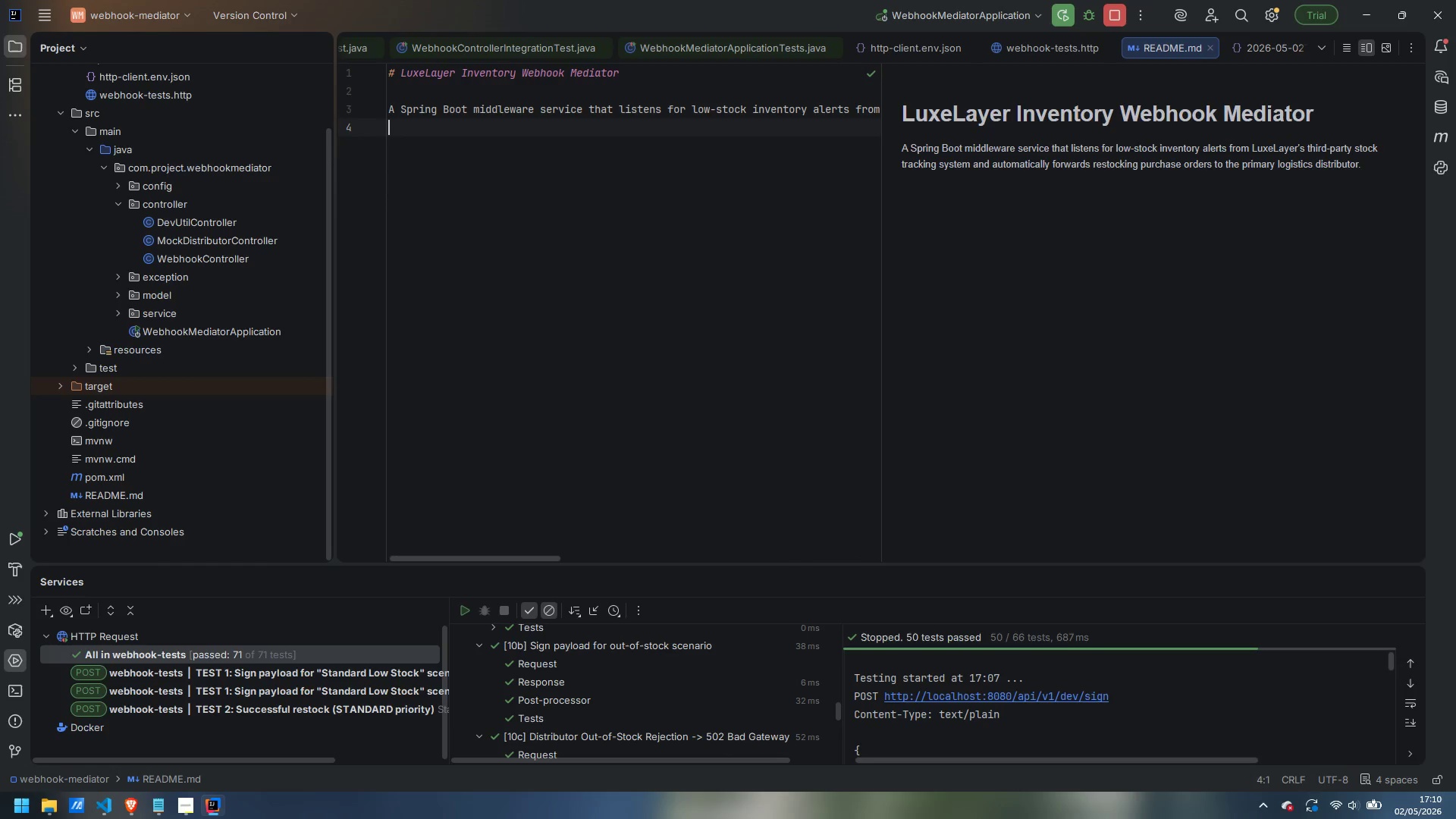 
key(Enter)
 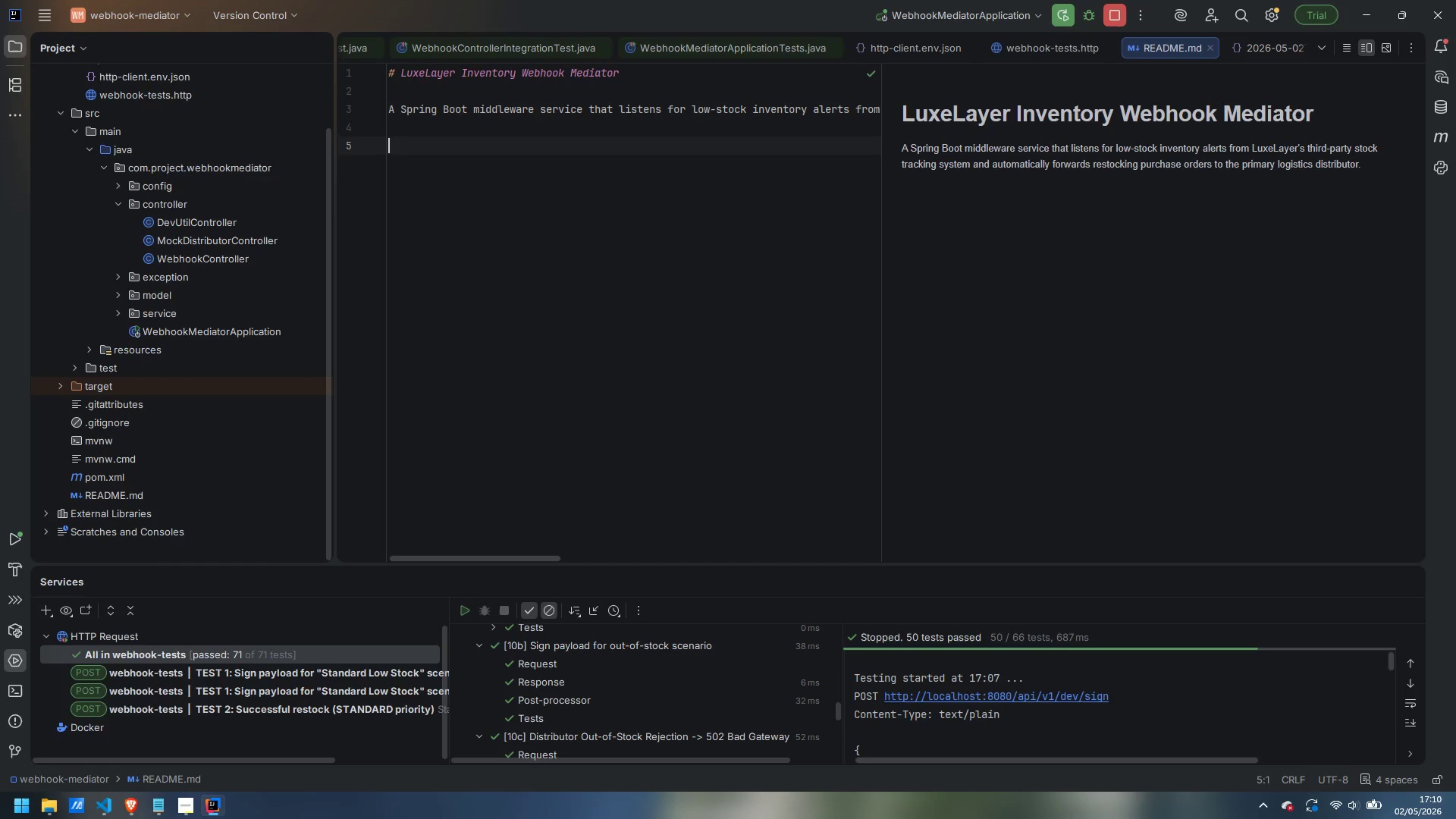 
key(Minus)
 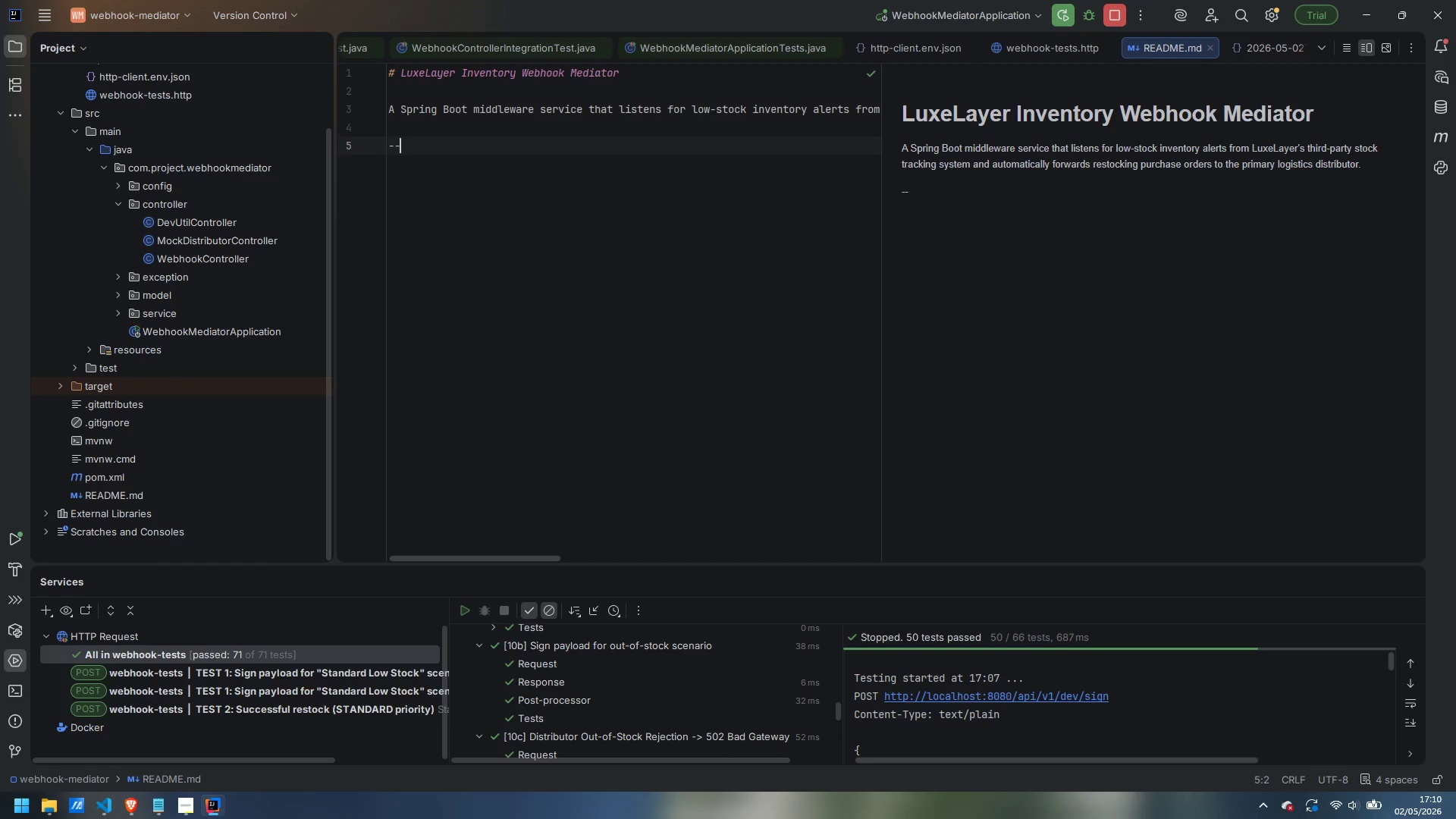 
key(Minus)
 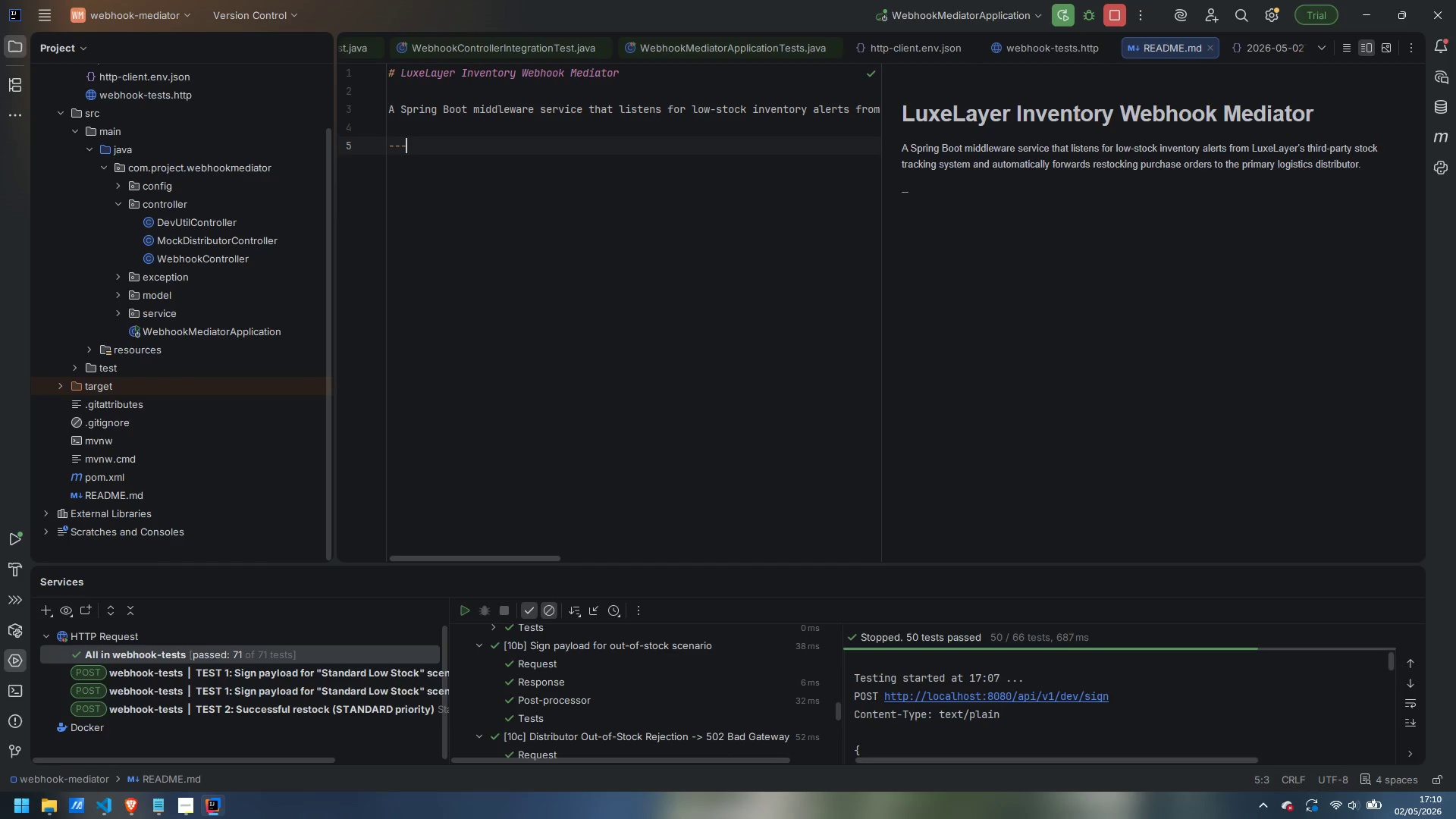 
key(Minus)
 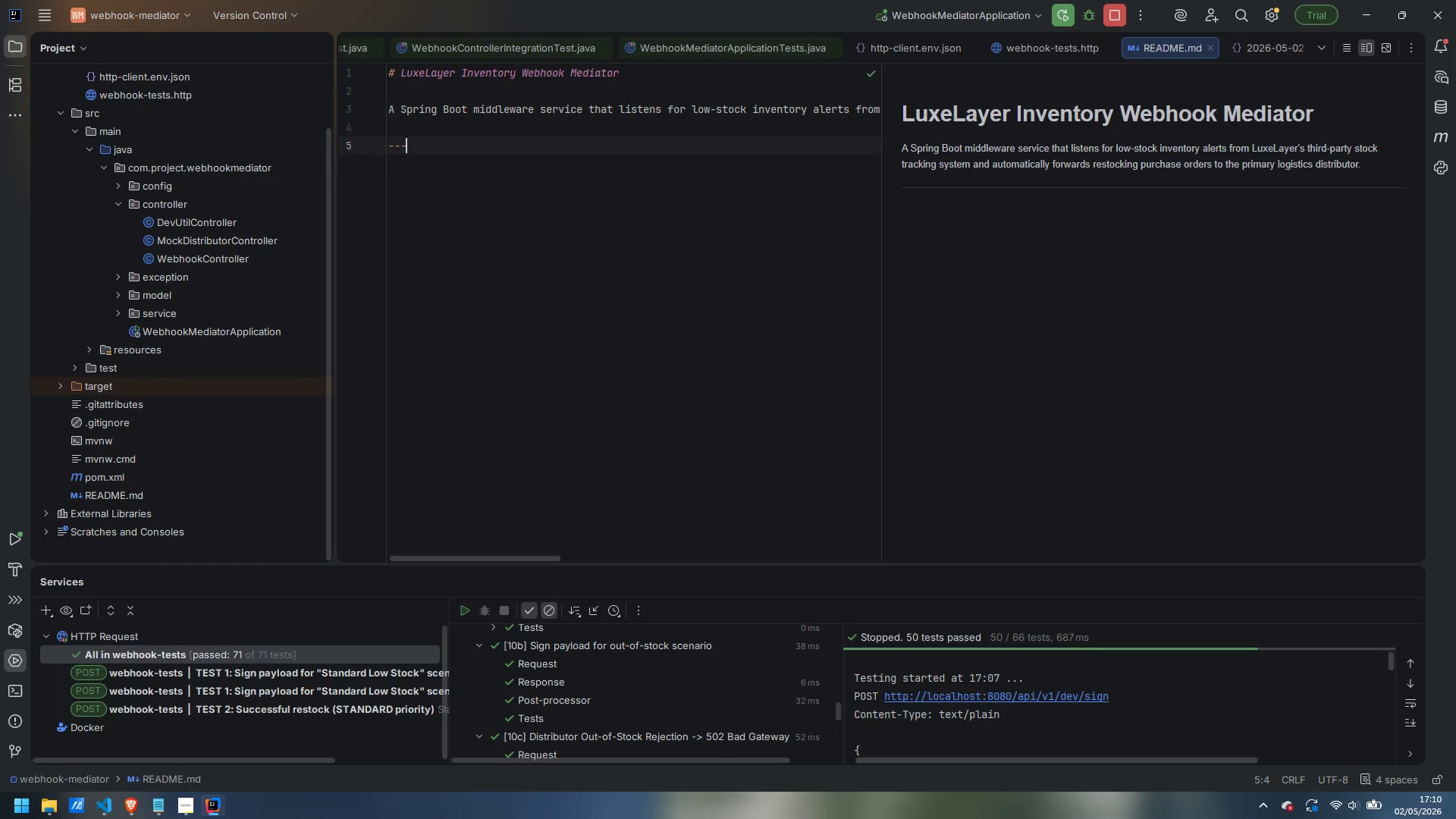 
key(Enter)
 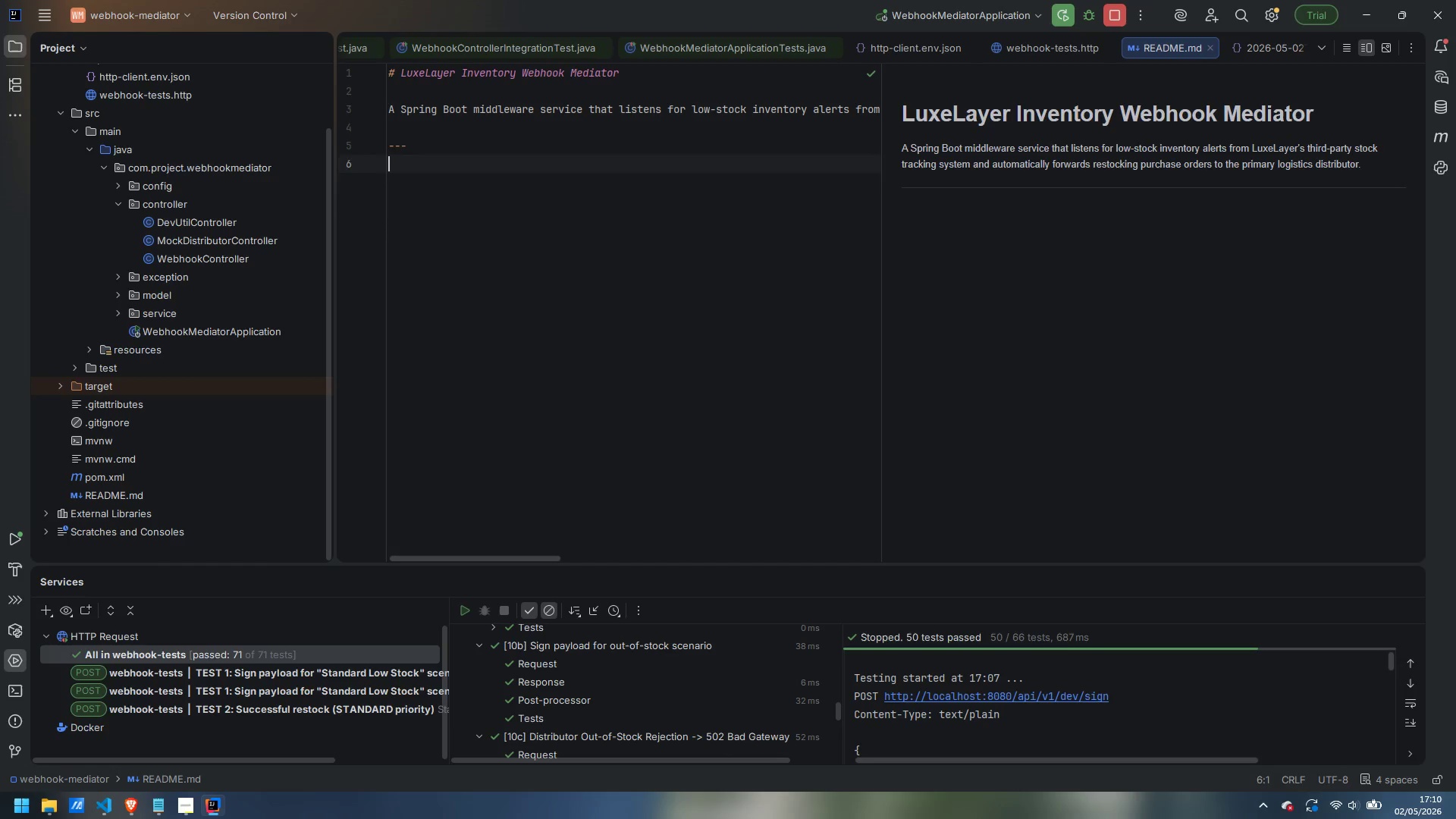 
key(Enter)
 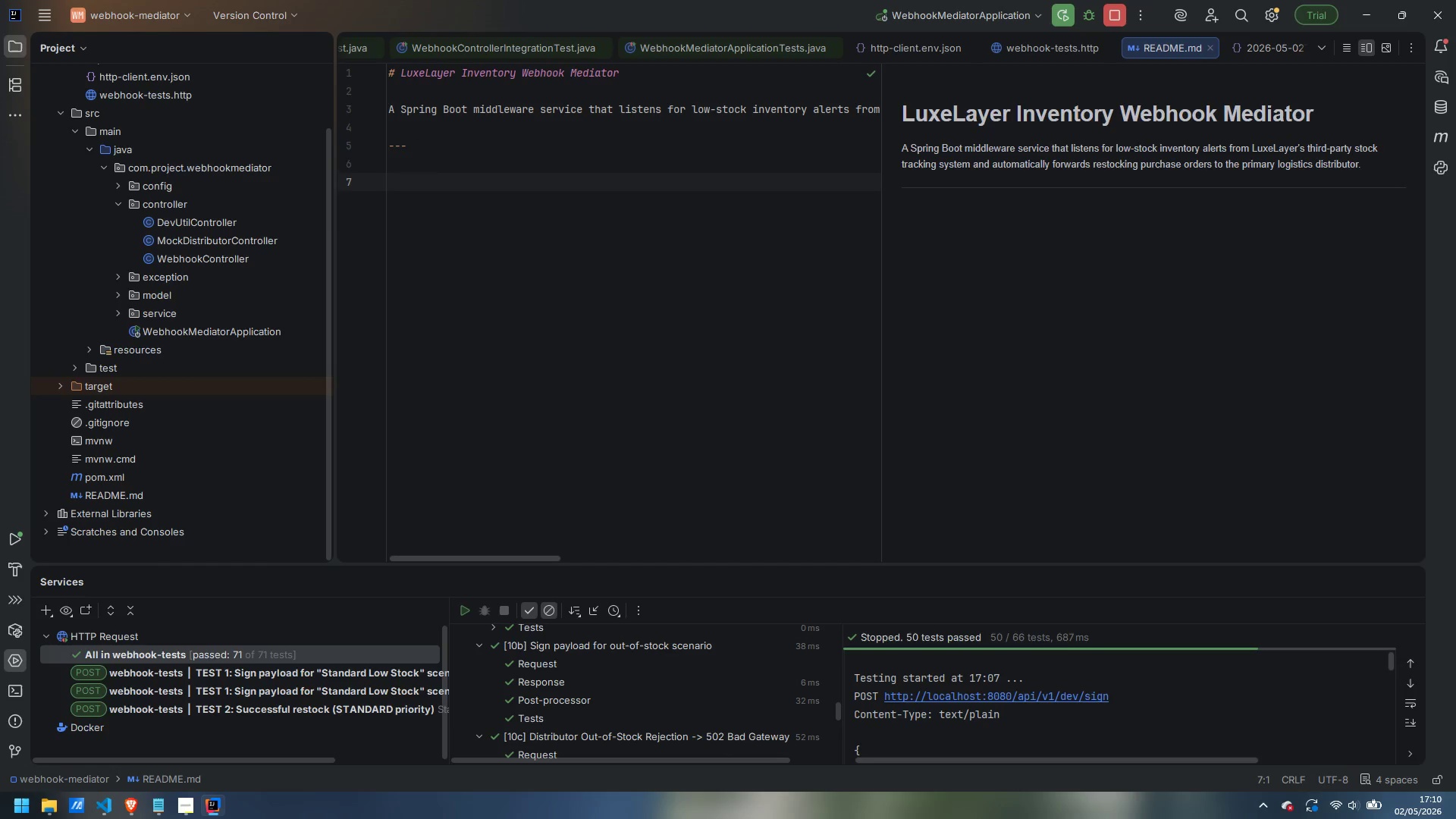 
wait(5.16)
 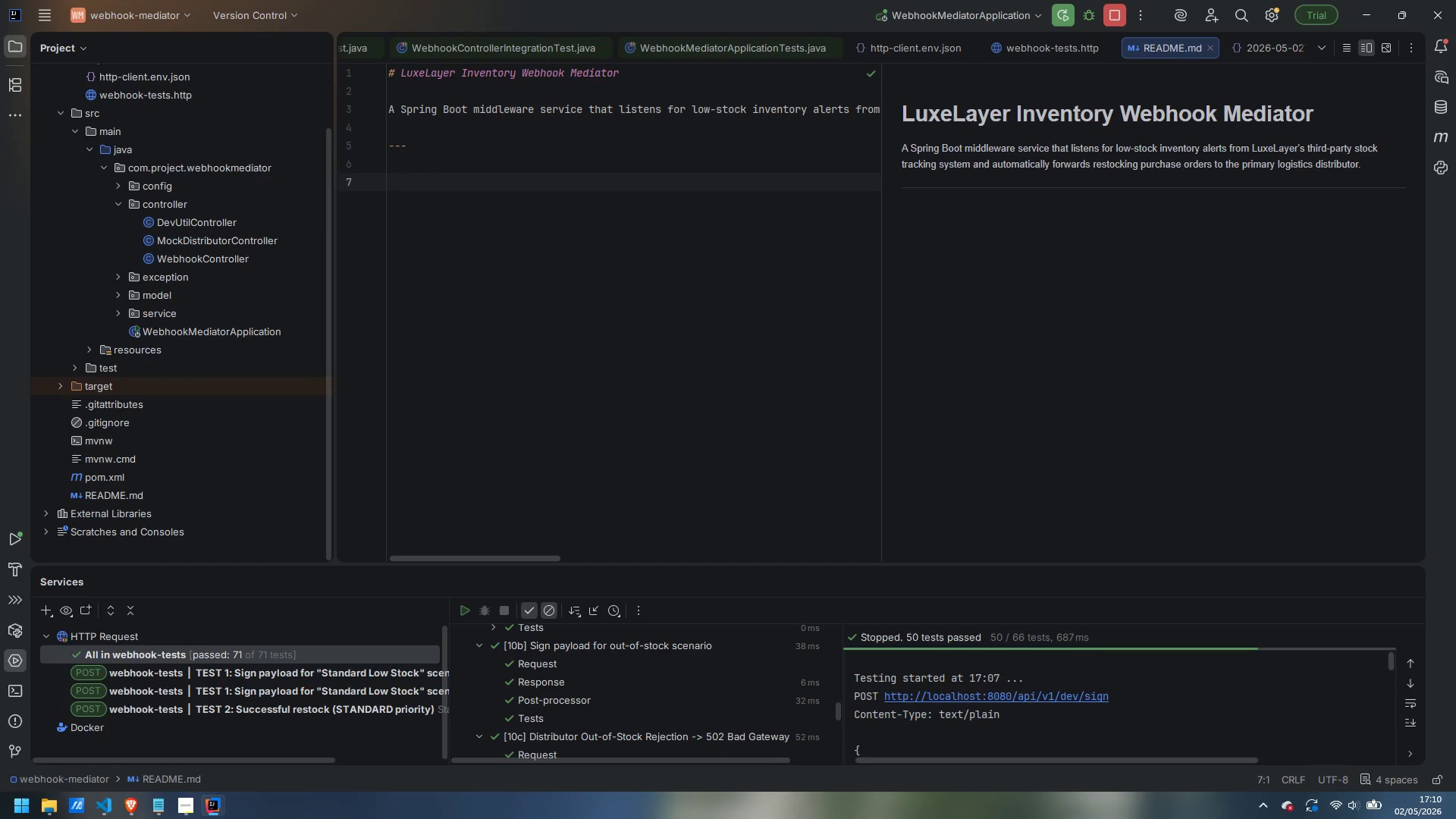 
type(## Prerequisites)
 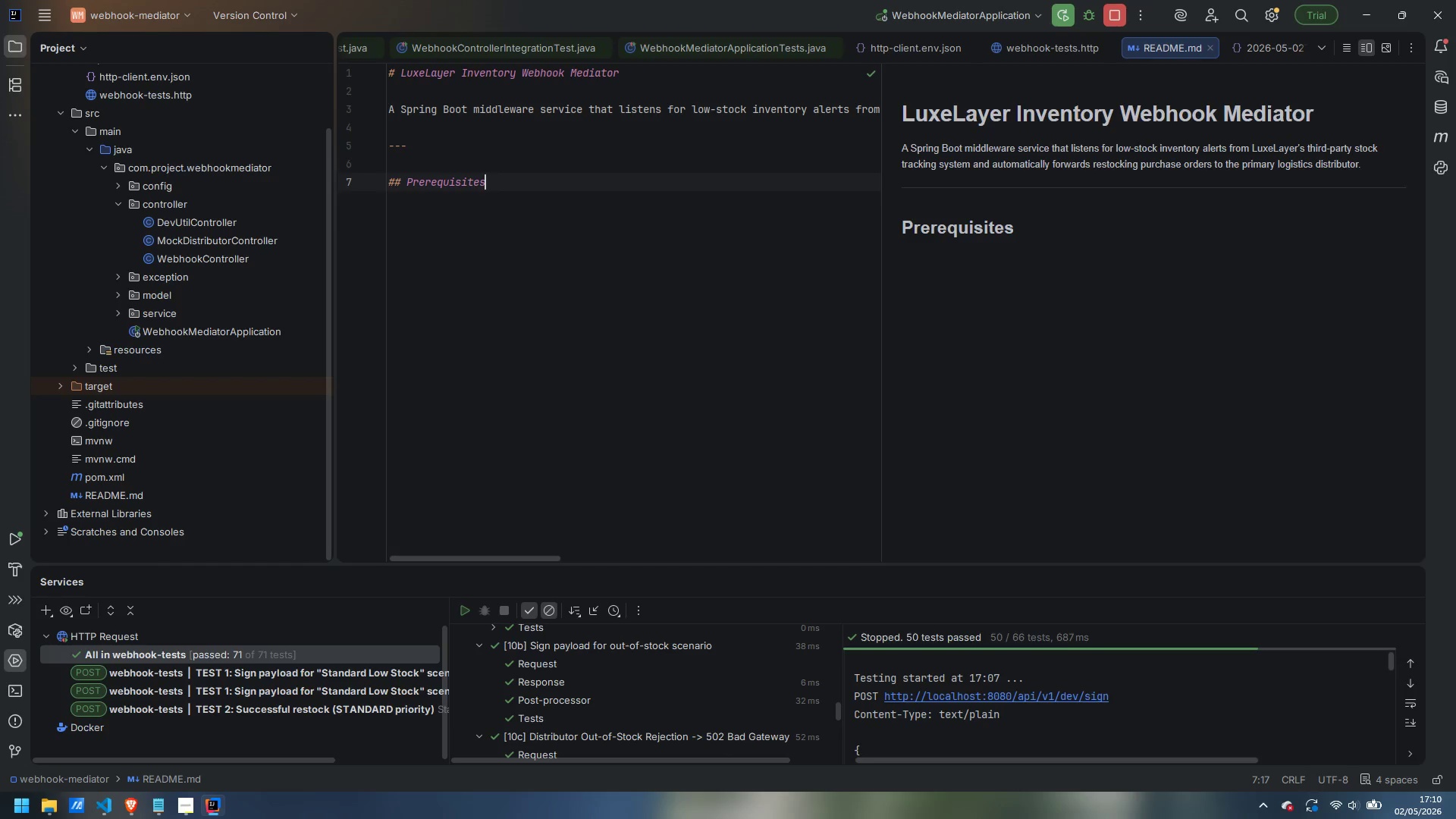 
key(Enter)
 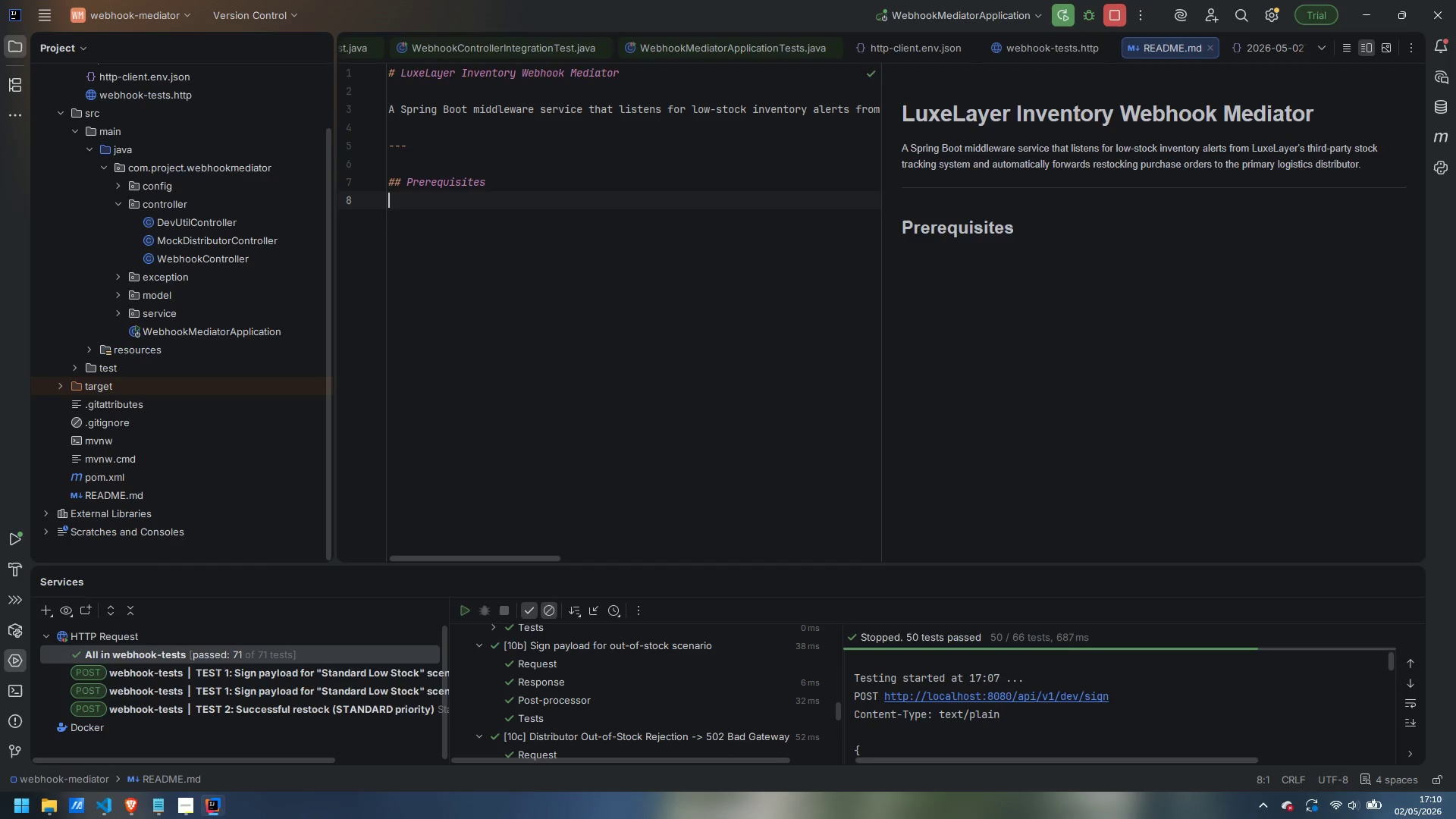 
key(Enter)
 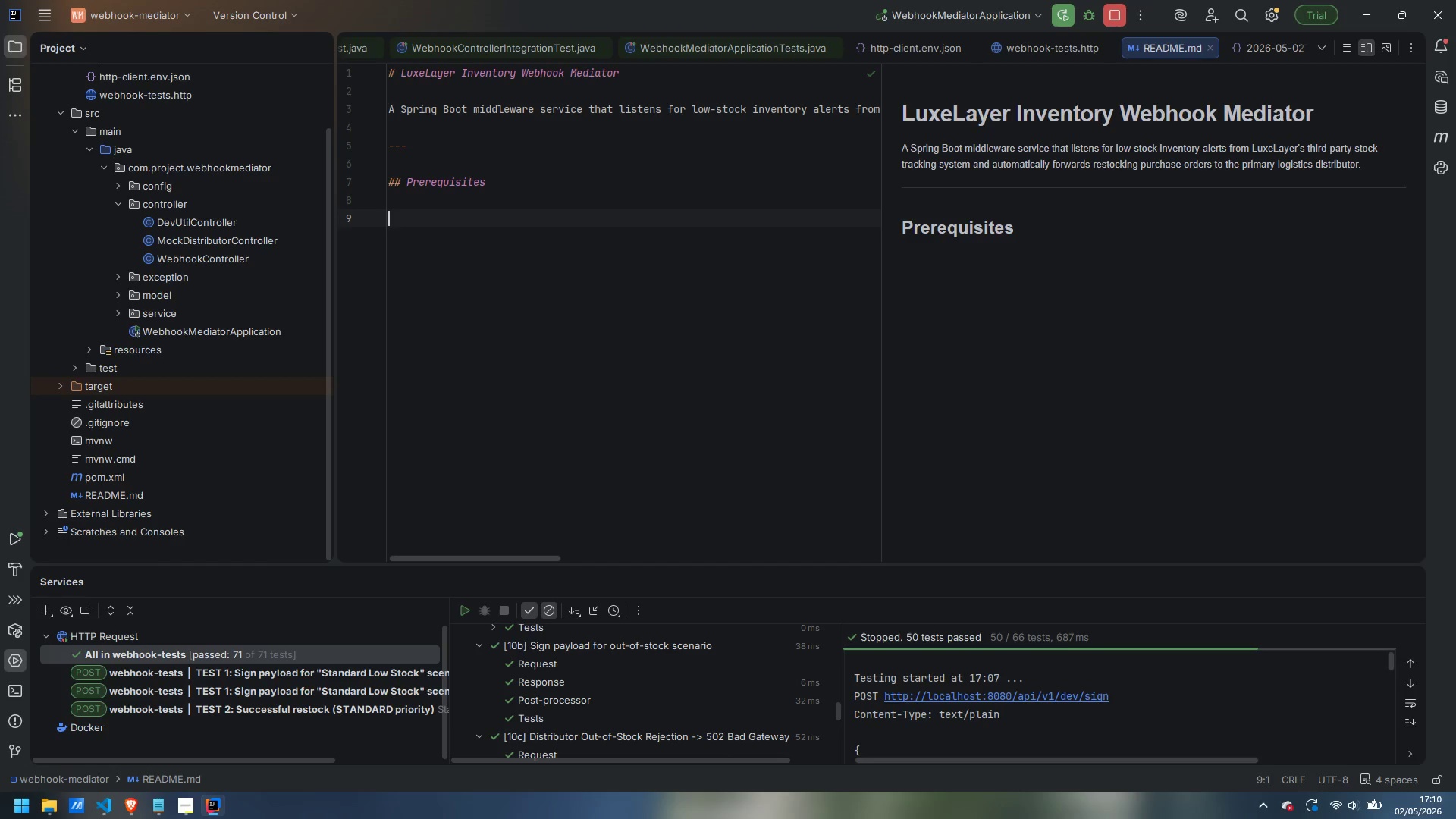 
key(Minus)
 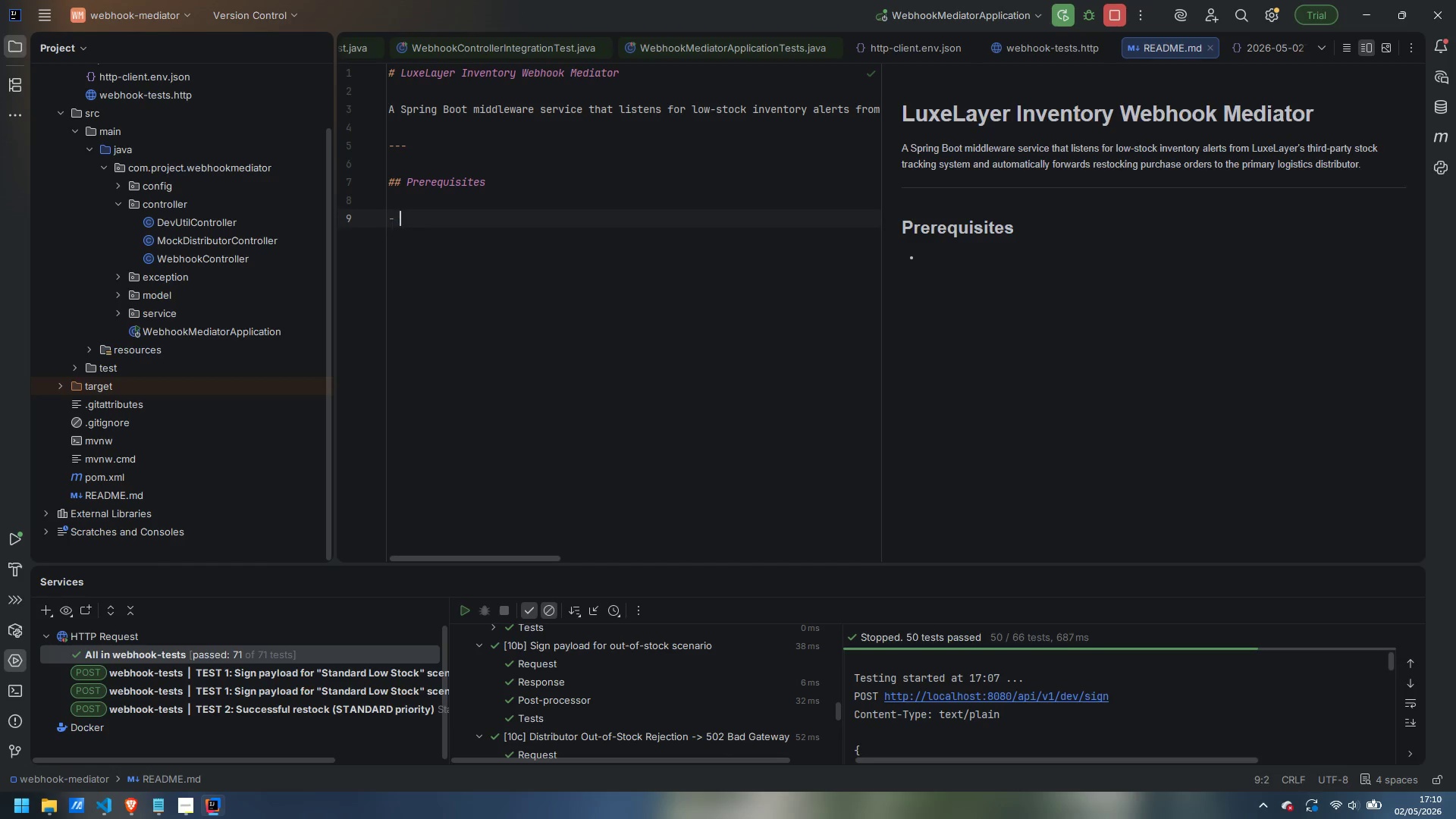 
key(Space)
 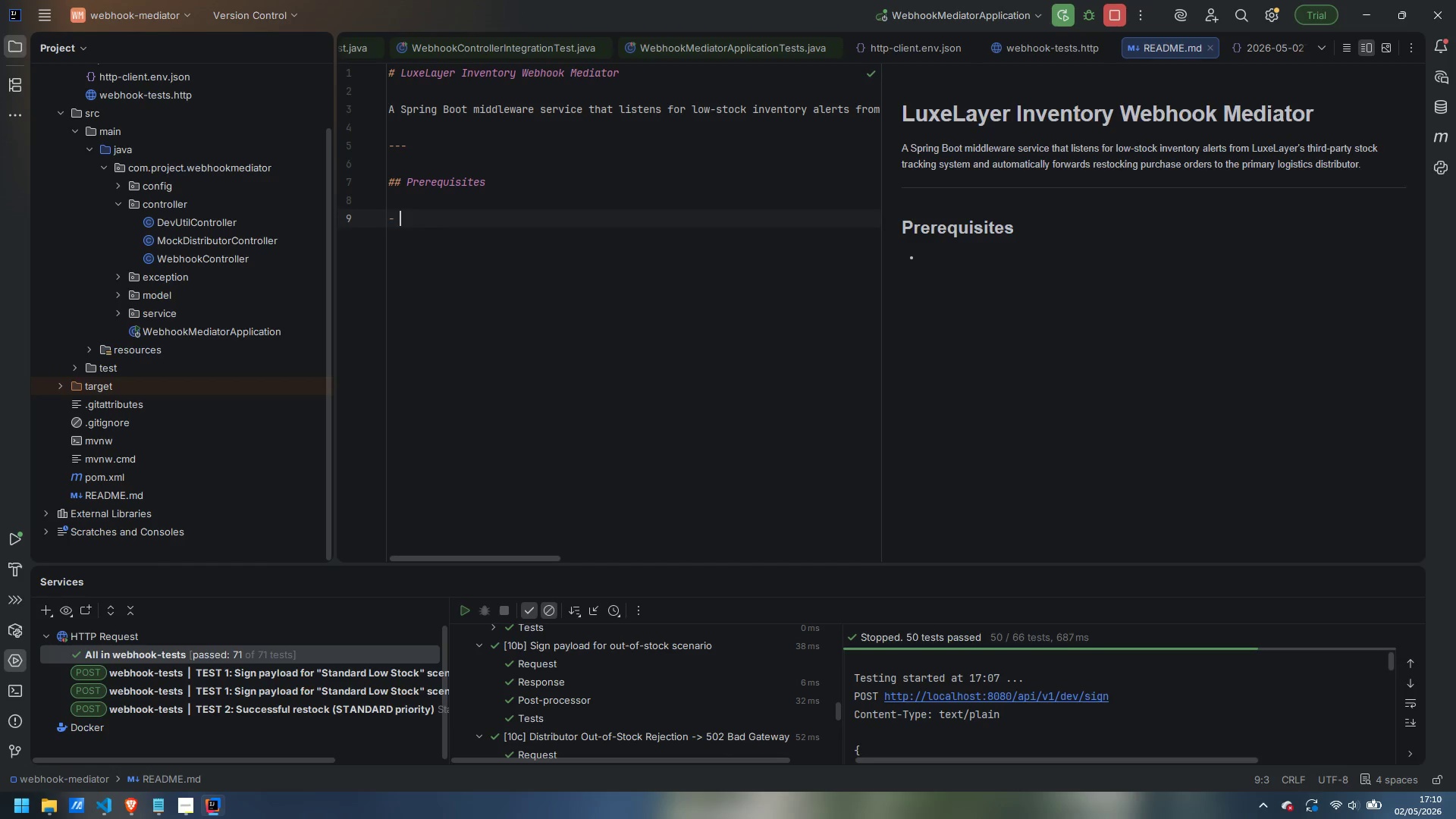 
key(Backspace)
 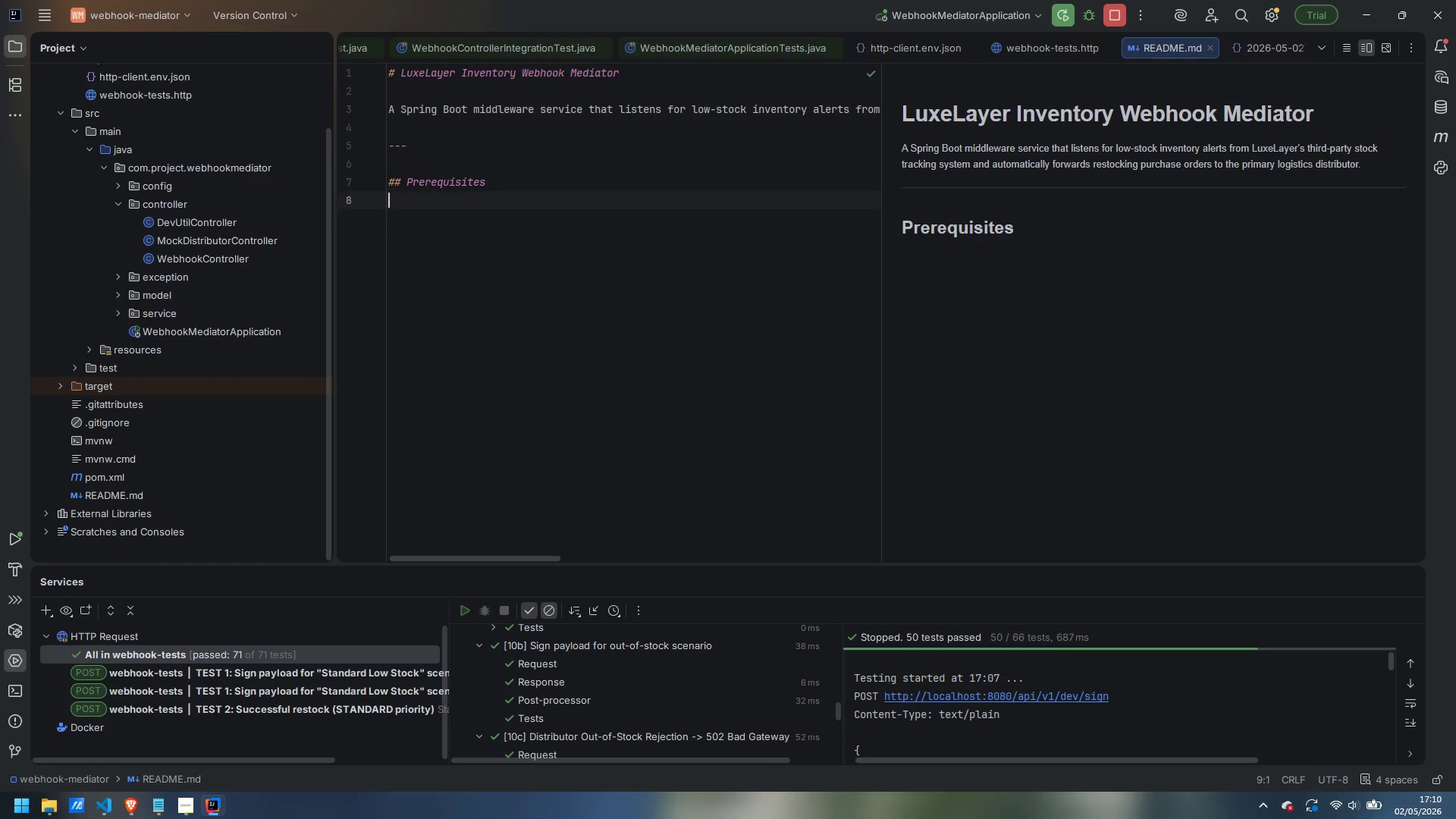 
key(Backspace)
 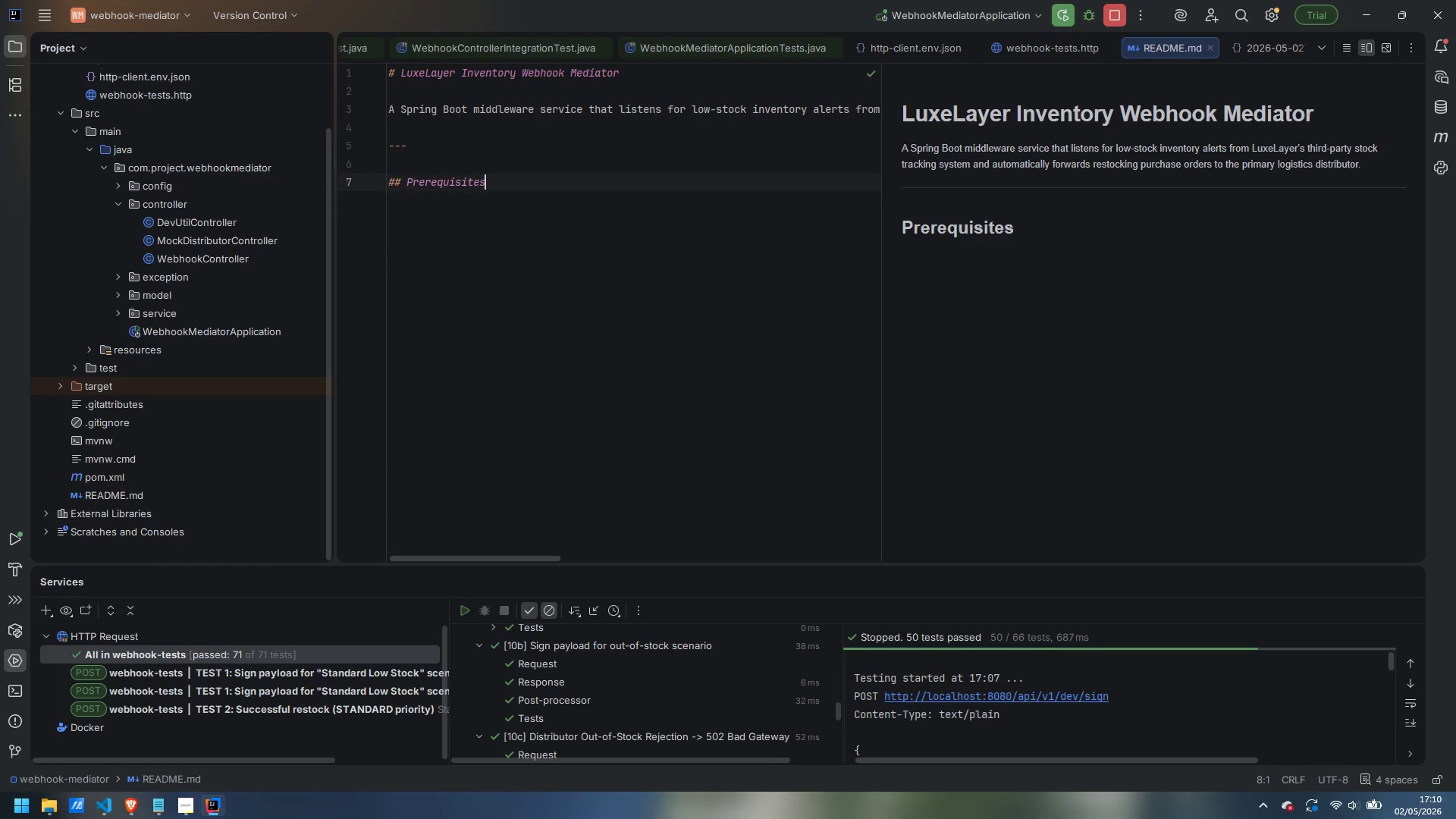 
key(Backspace)
 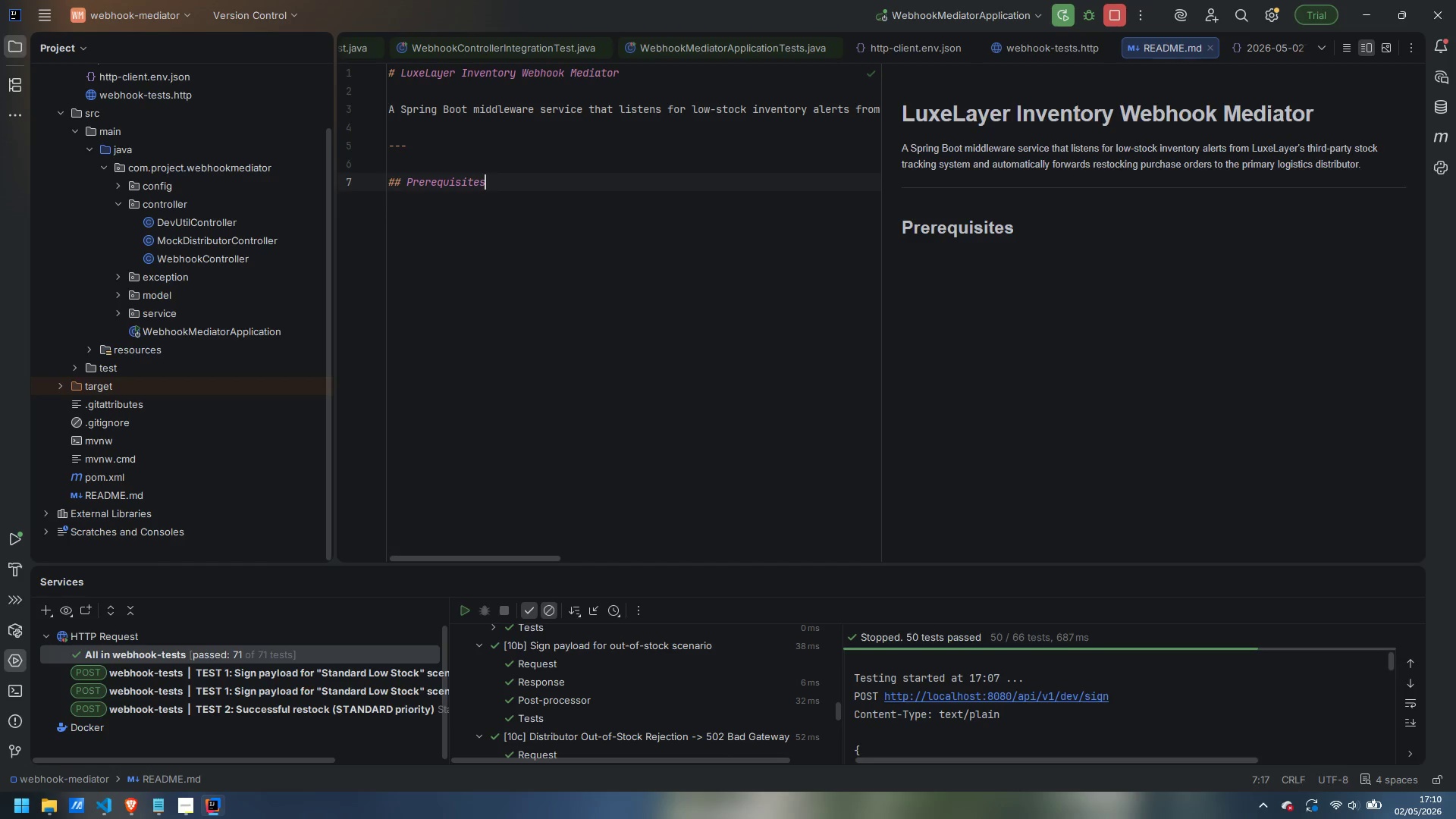 
key(Enter)
 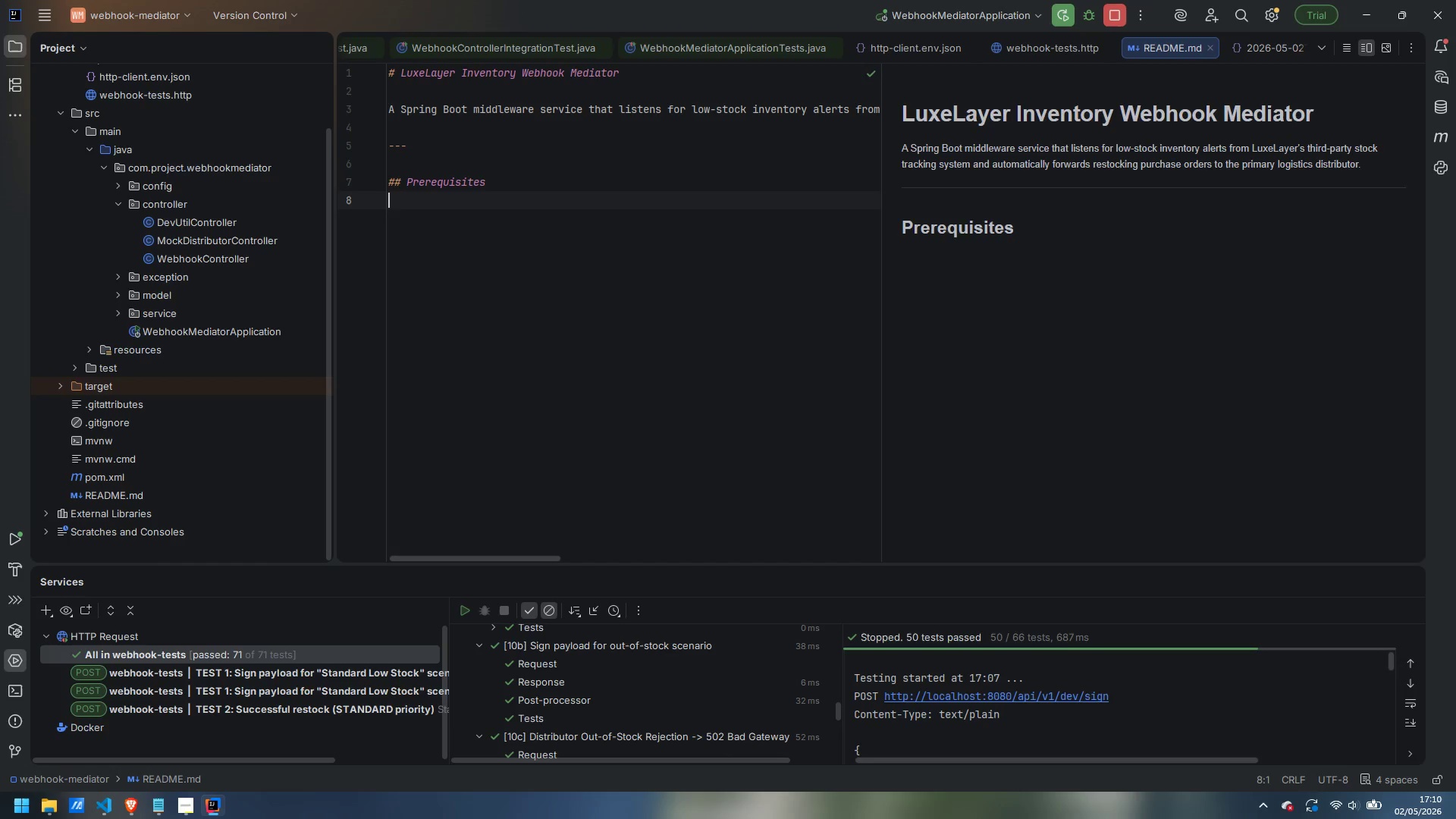 
type(- av)
key(Backspace)
key(Backspace)
type(Java 17+)
 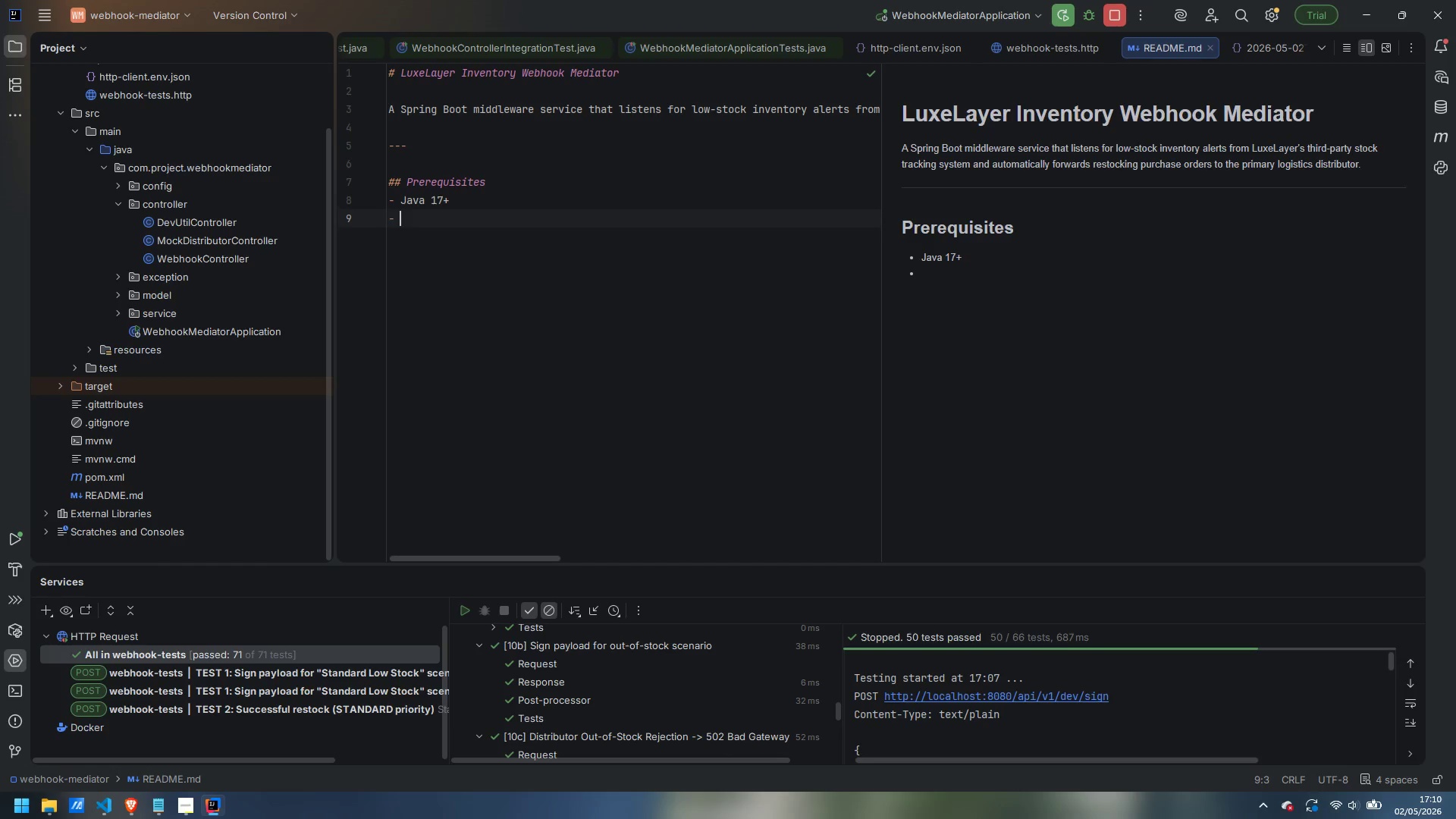 
 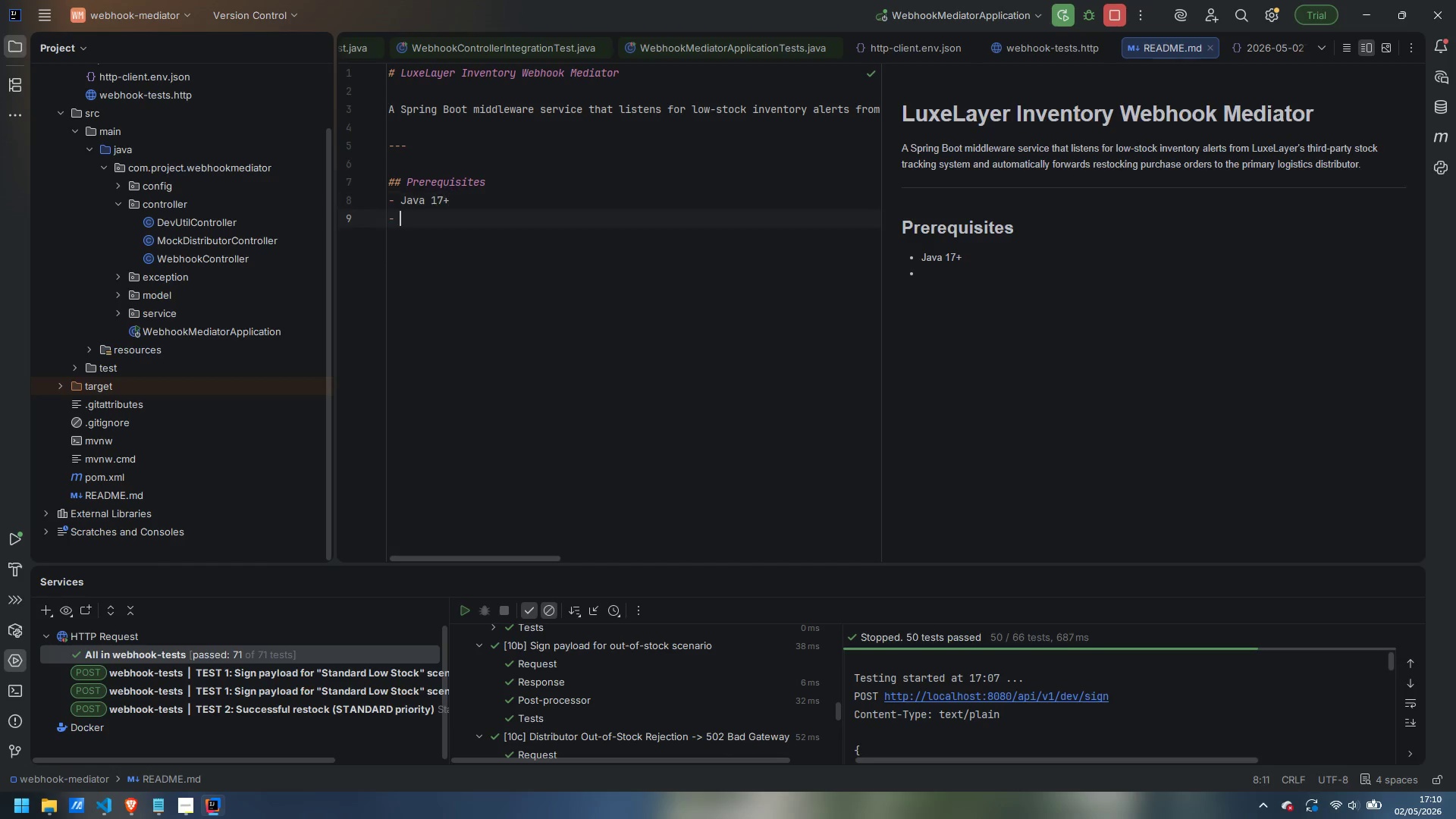 
key(Enter)
 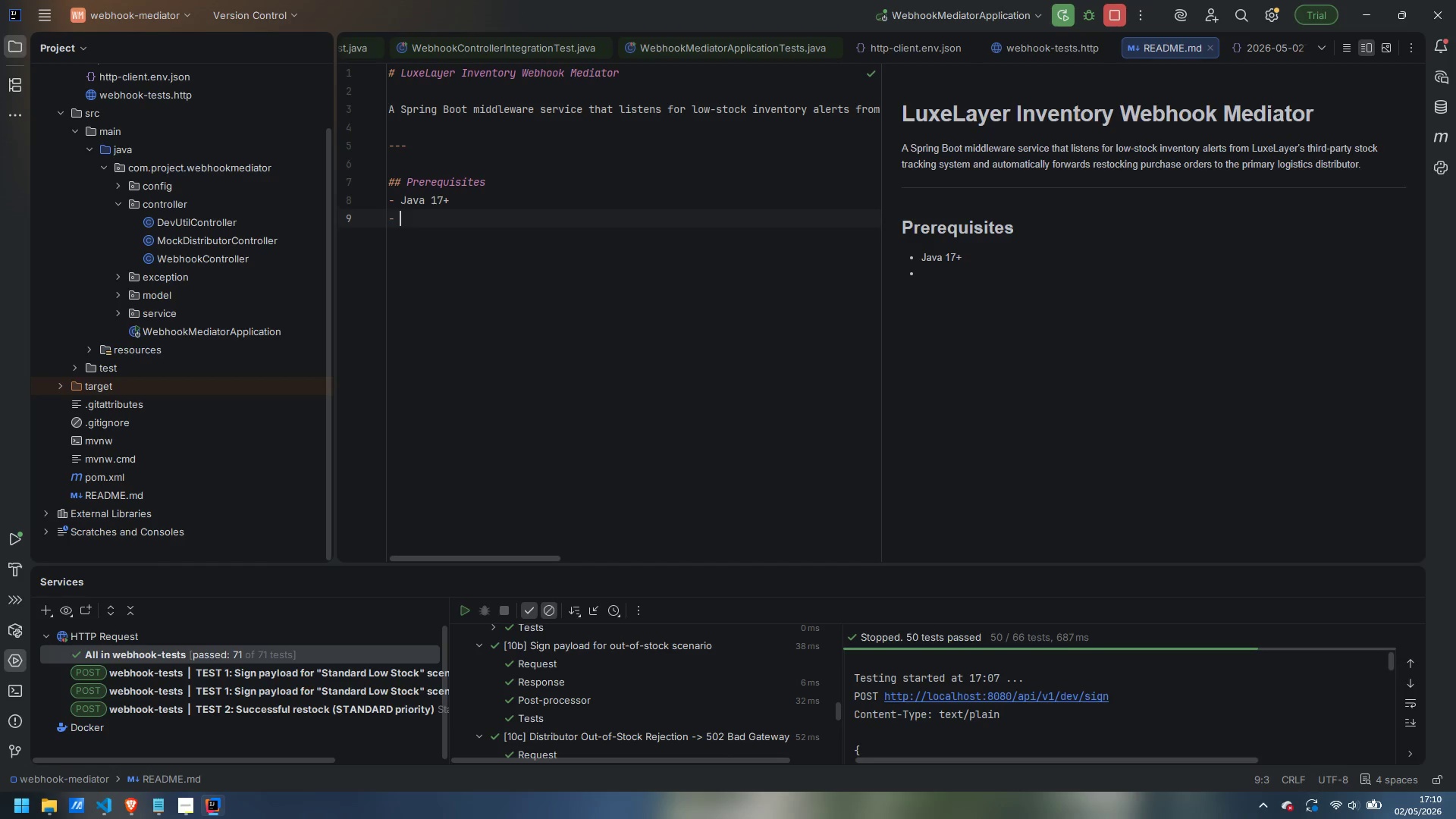 
type(Maven 3.8+)
 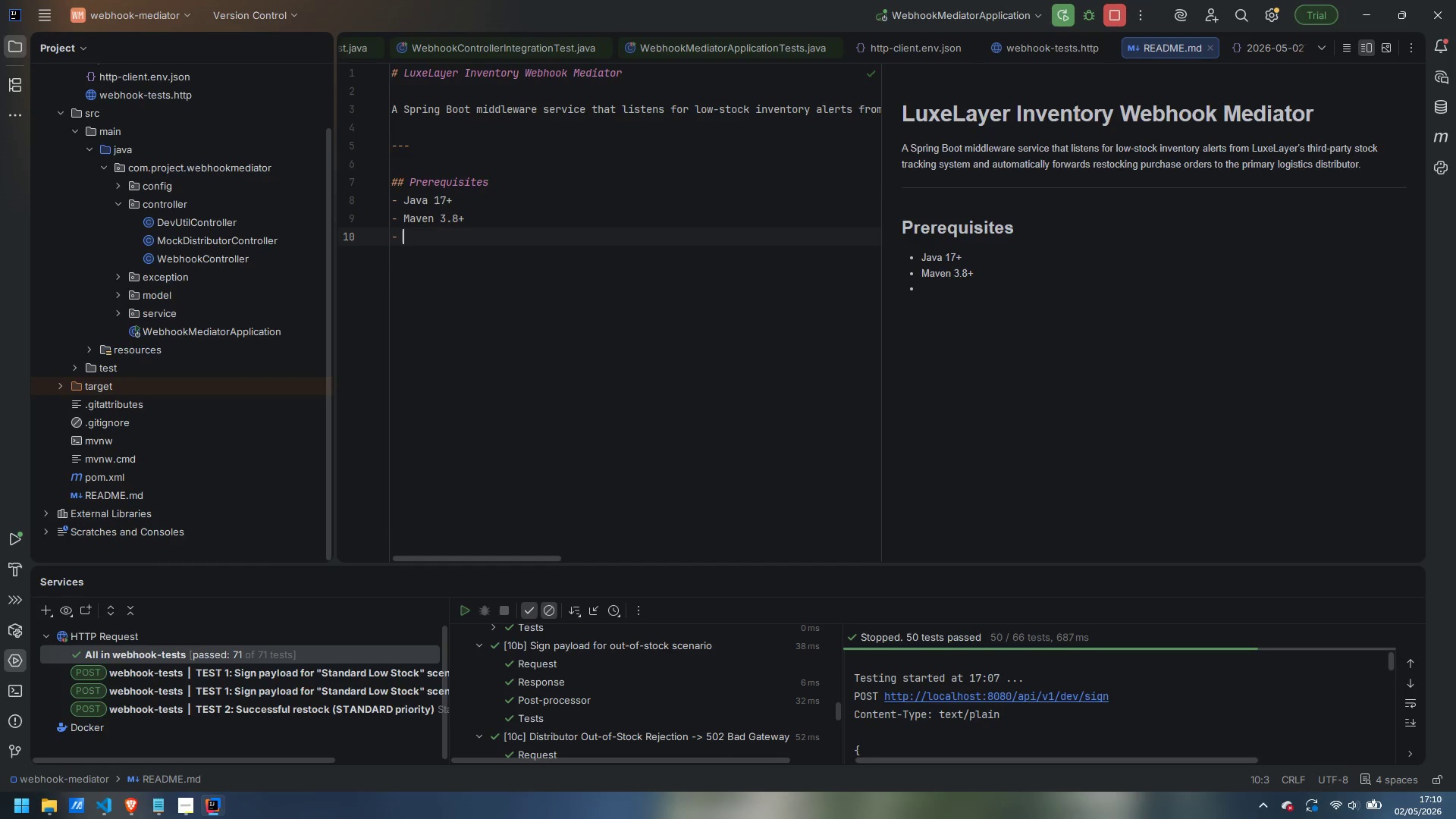 
 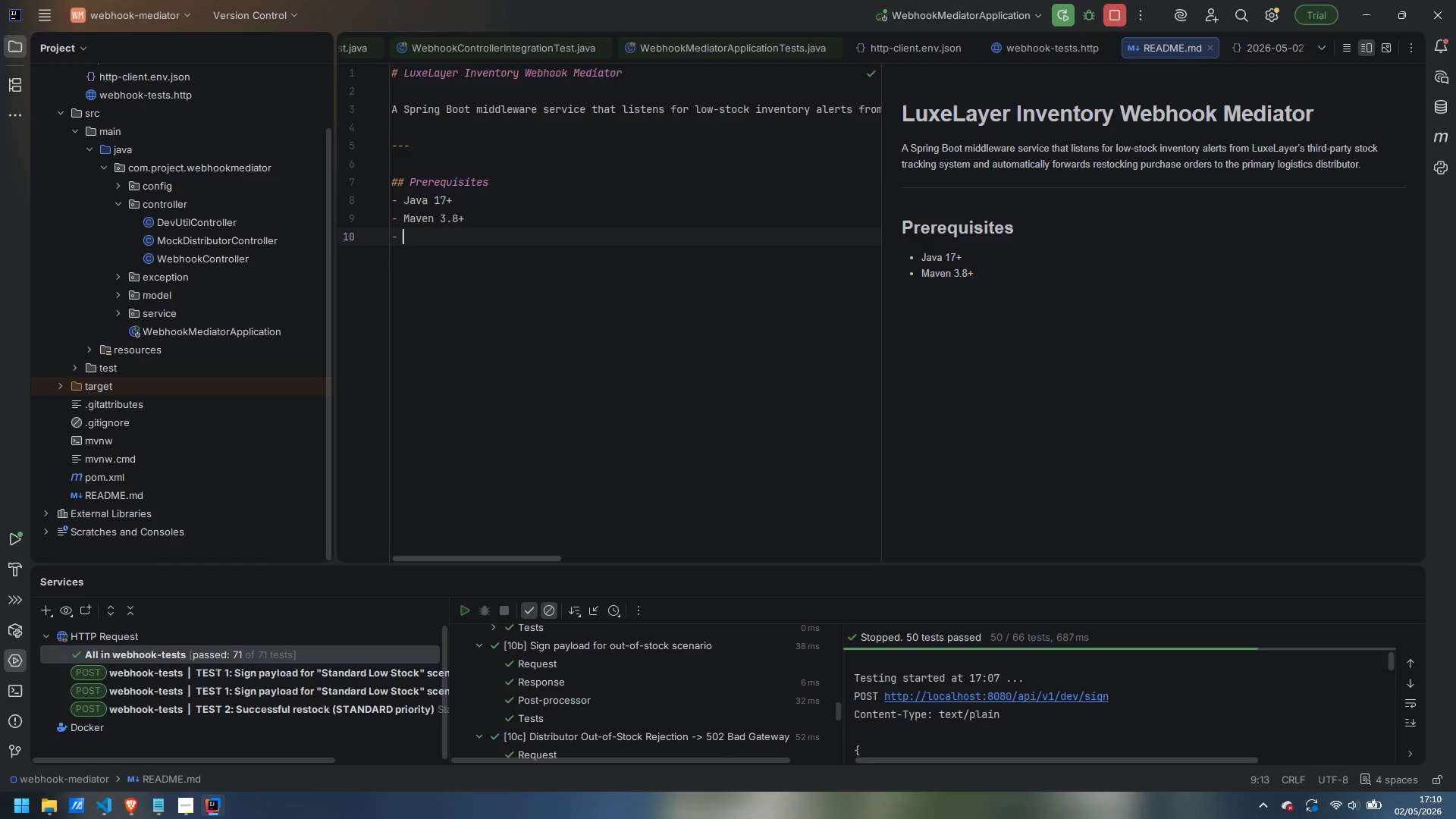 
key(Enter)
 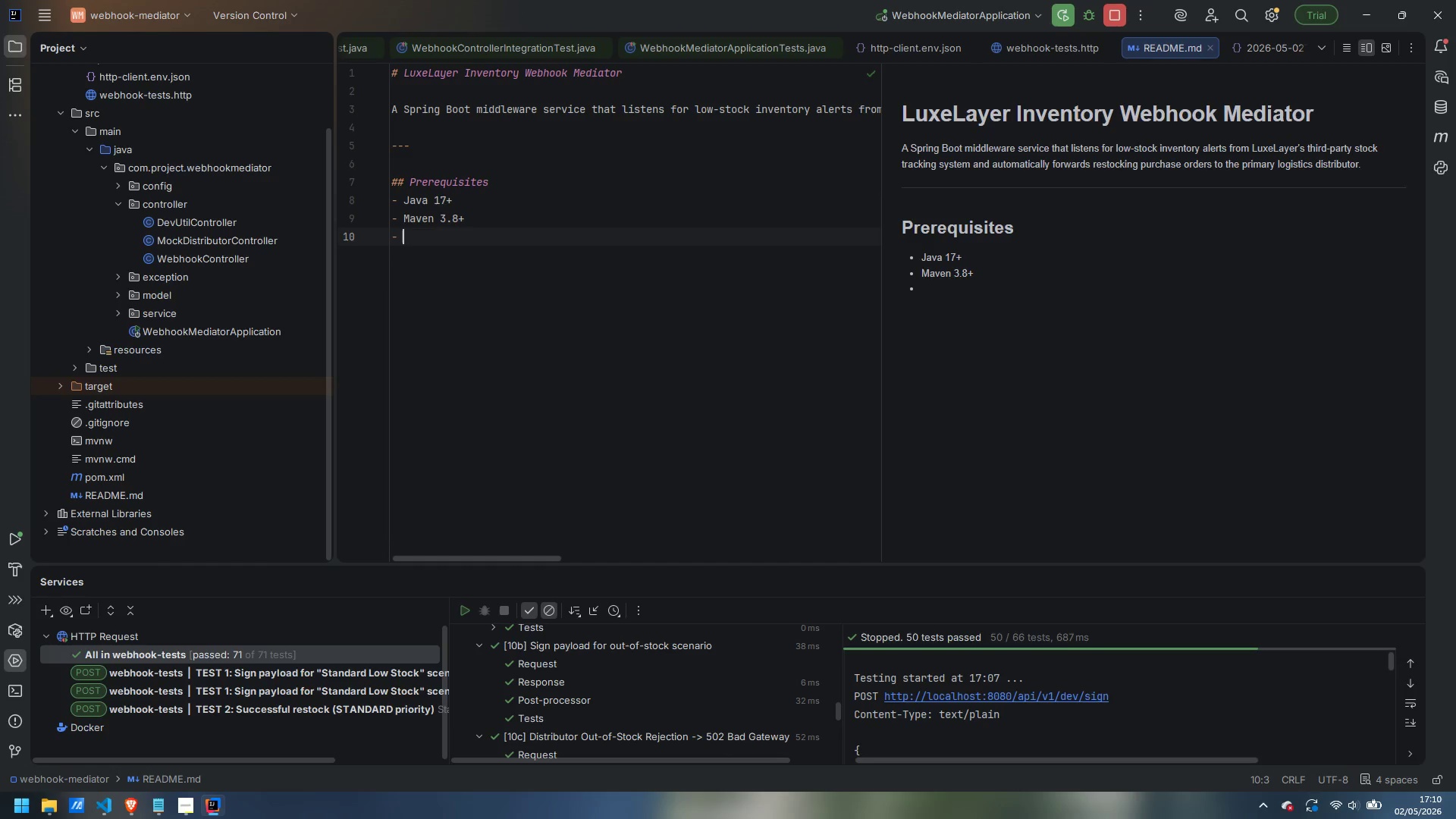 
type(IntelliJ IDEA)
 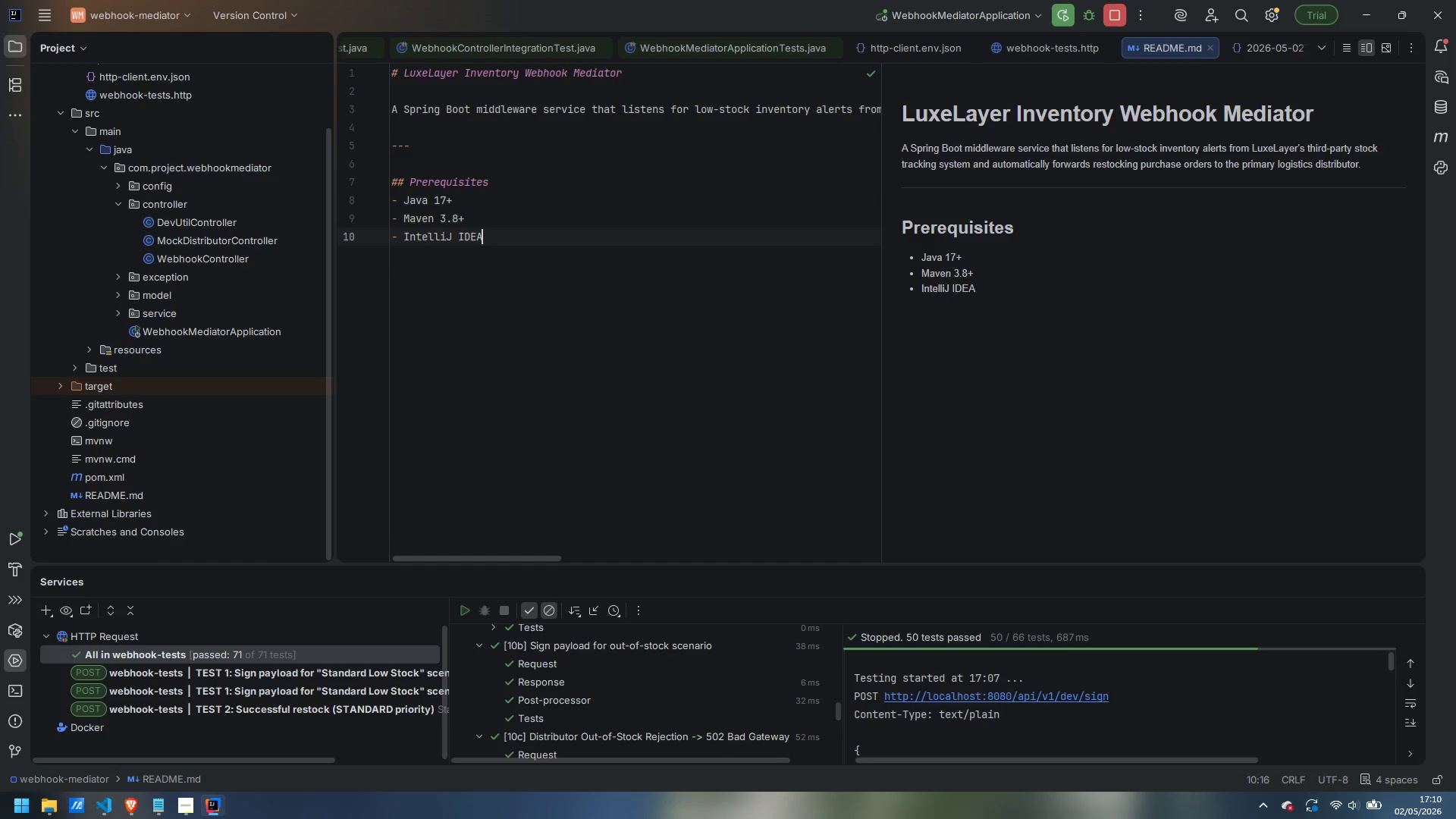 
type( 2023.1+)
 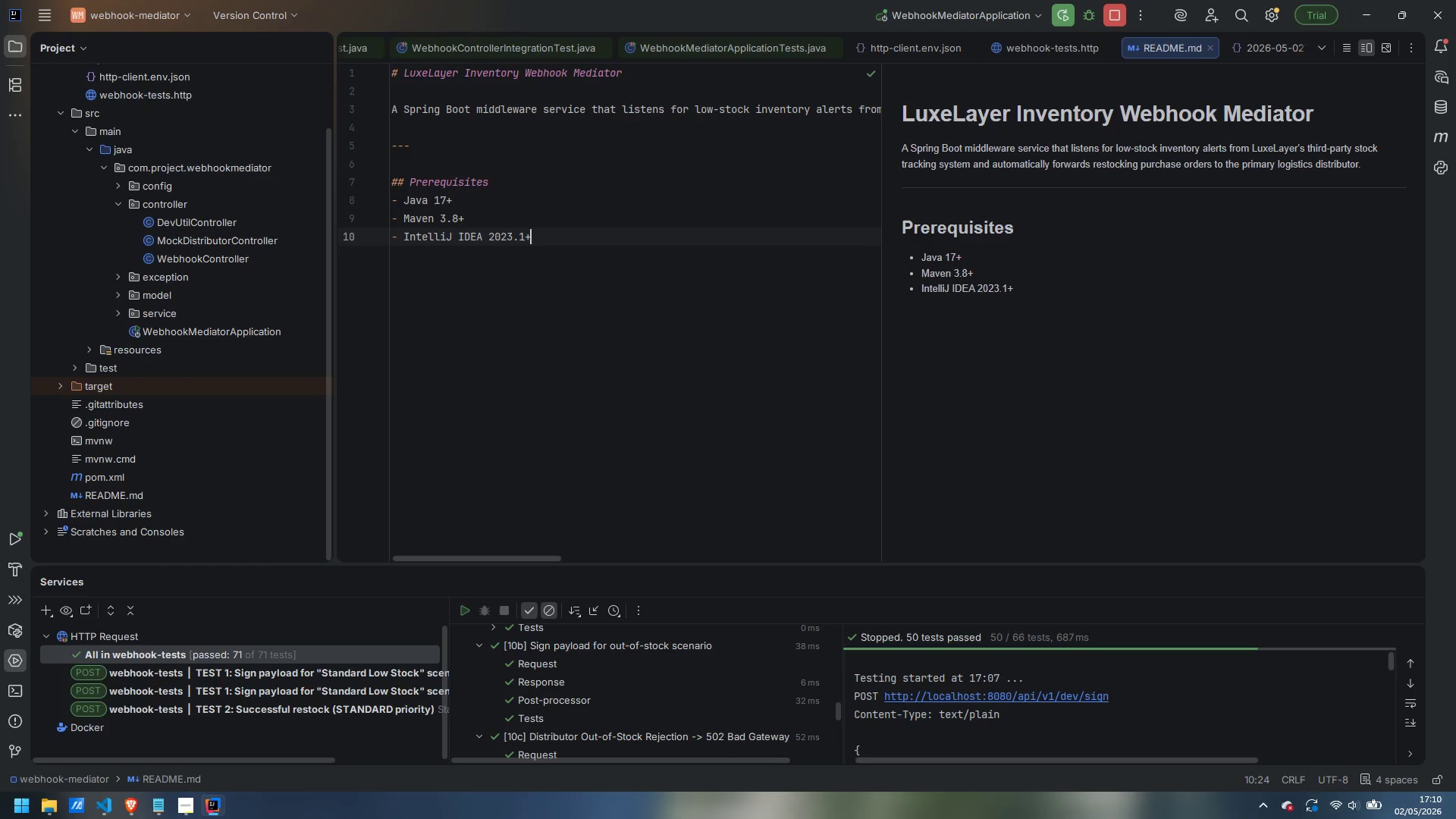 
key(Enter)
 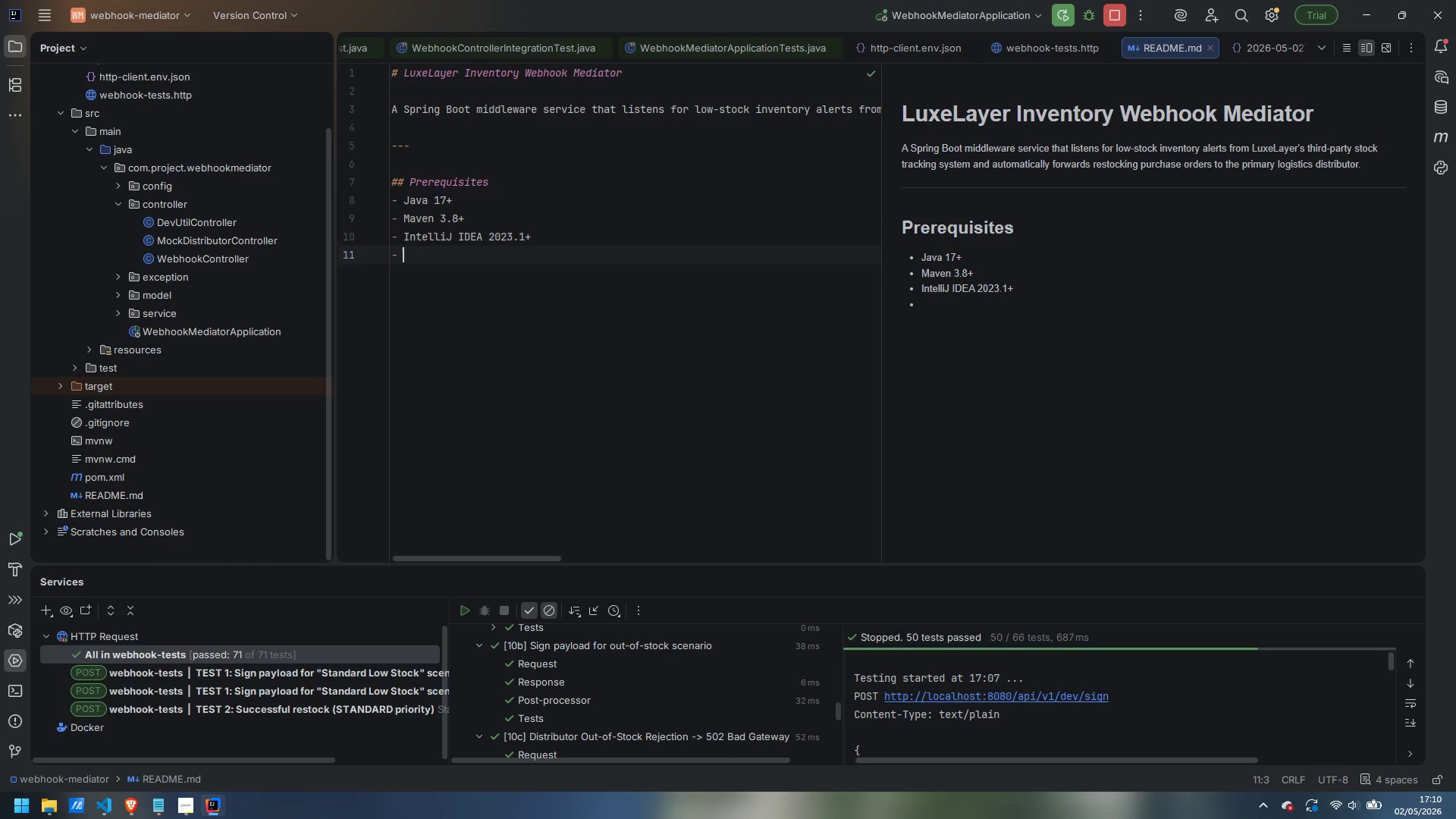 
key(Enter)
 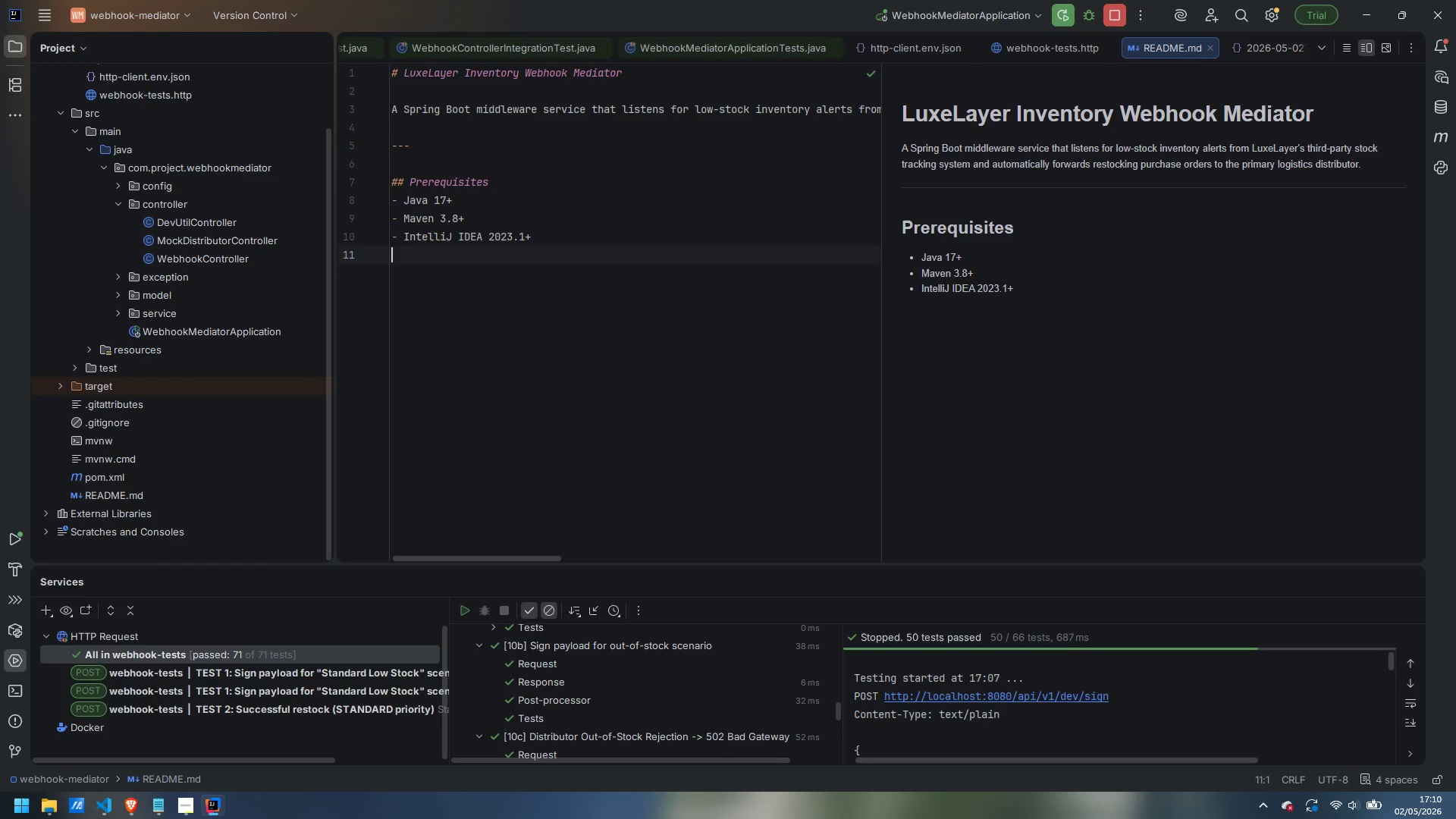 
key(Enter)
 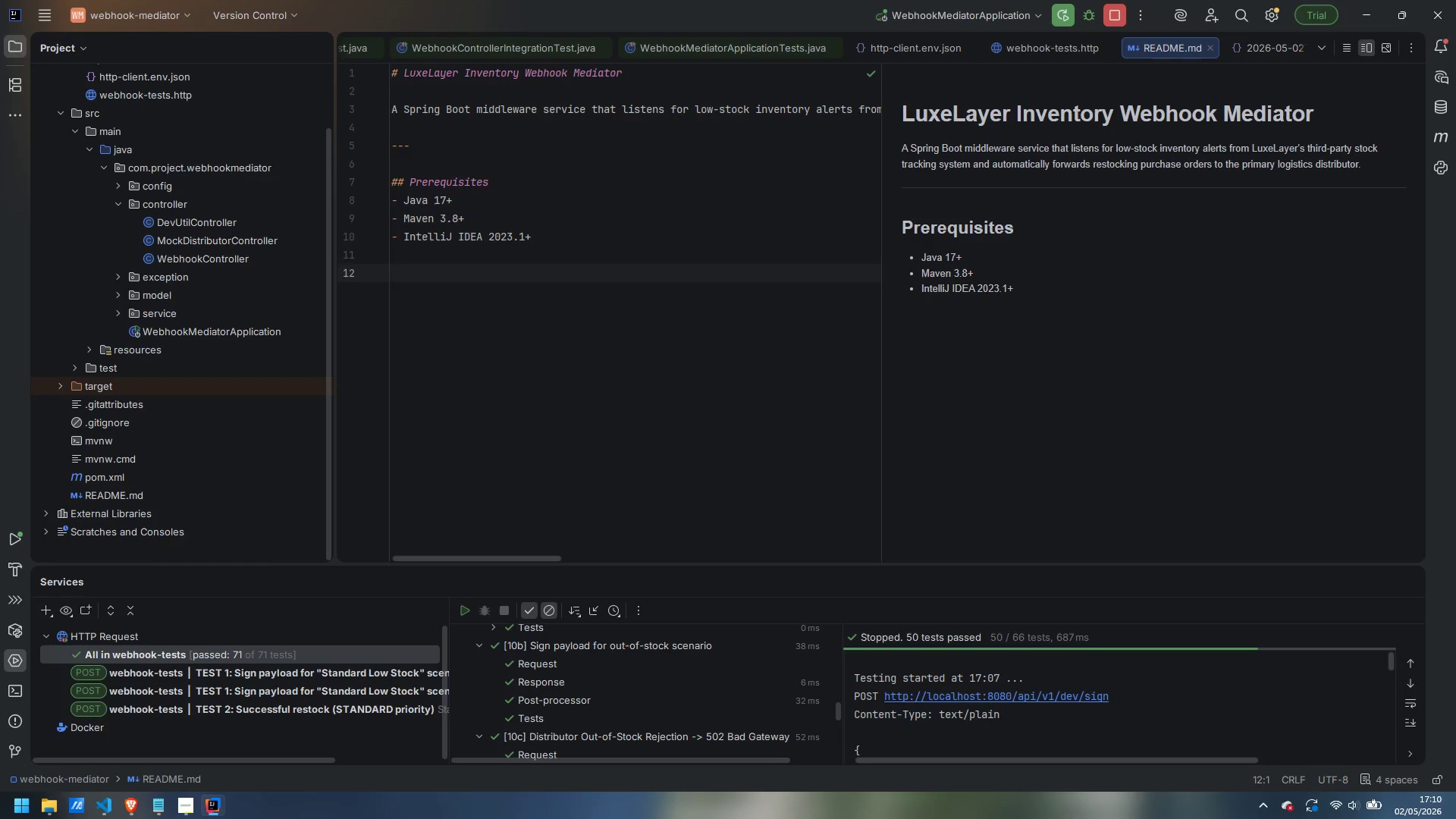 
key(Minus)
 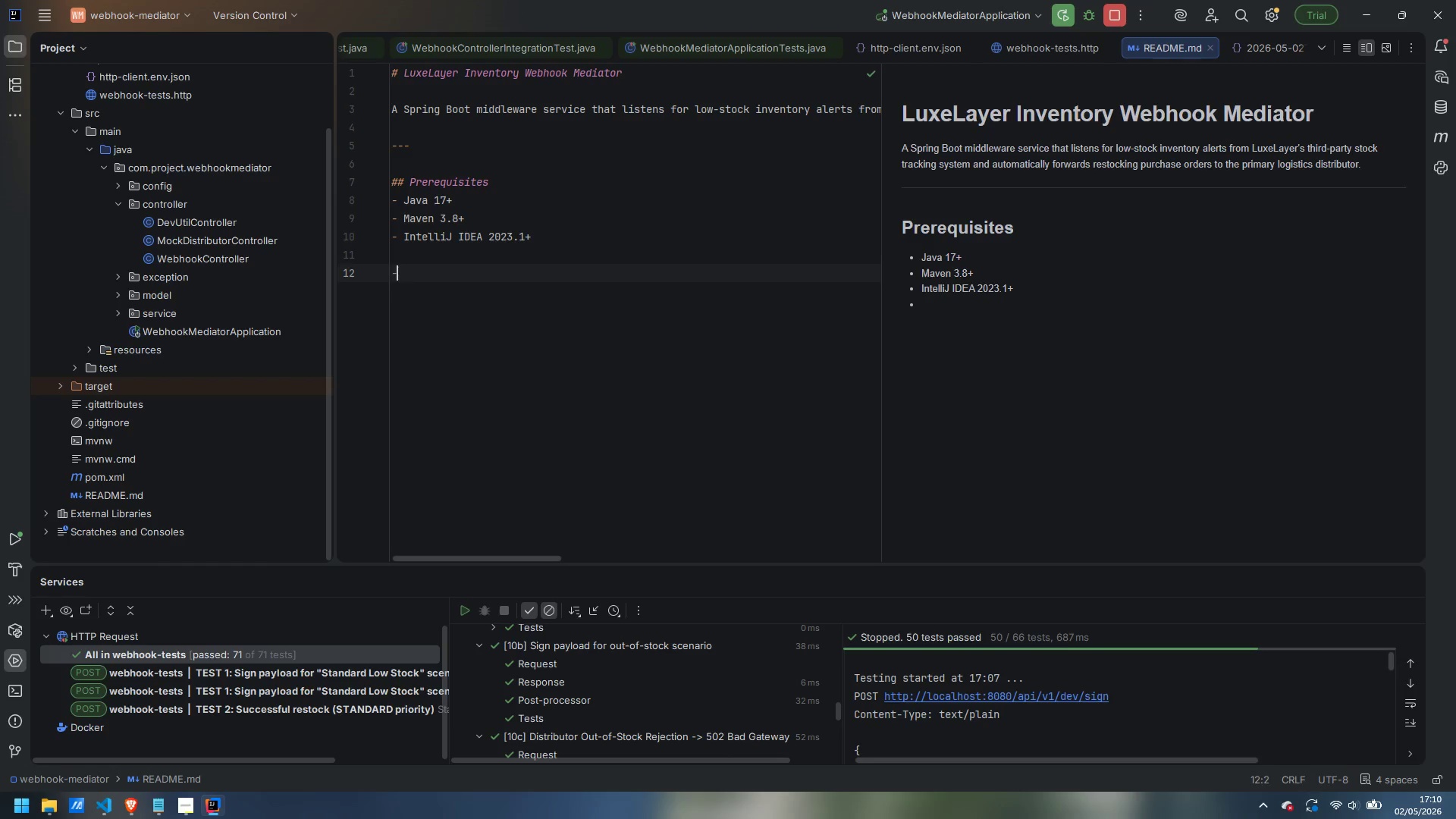 
key(Minus)
 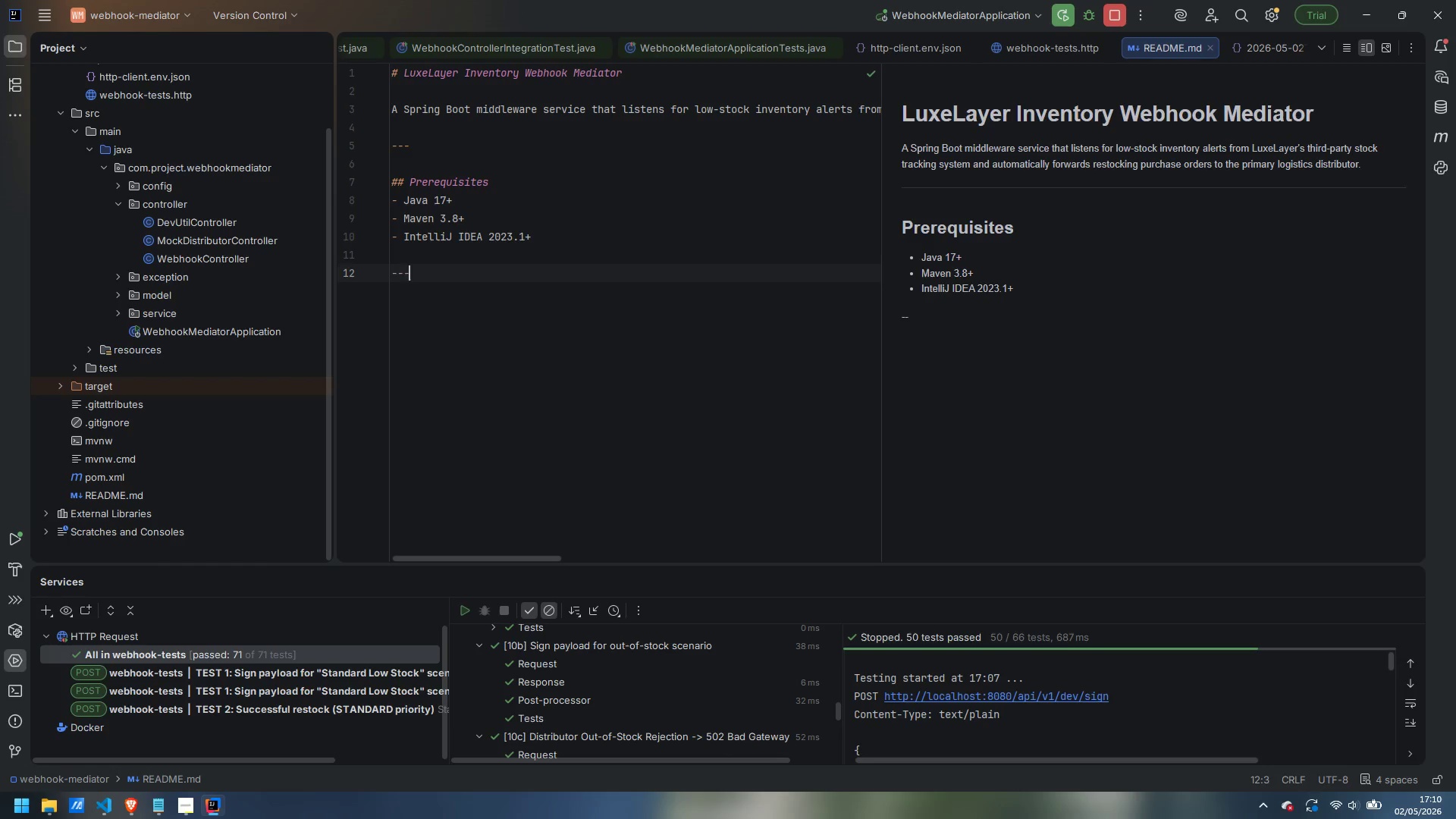 
key(Minus)
 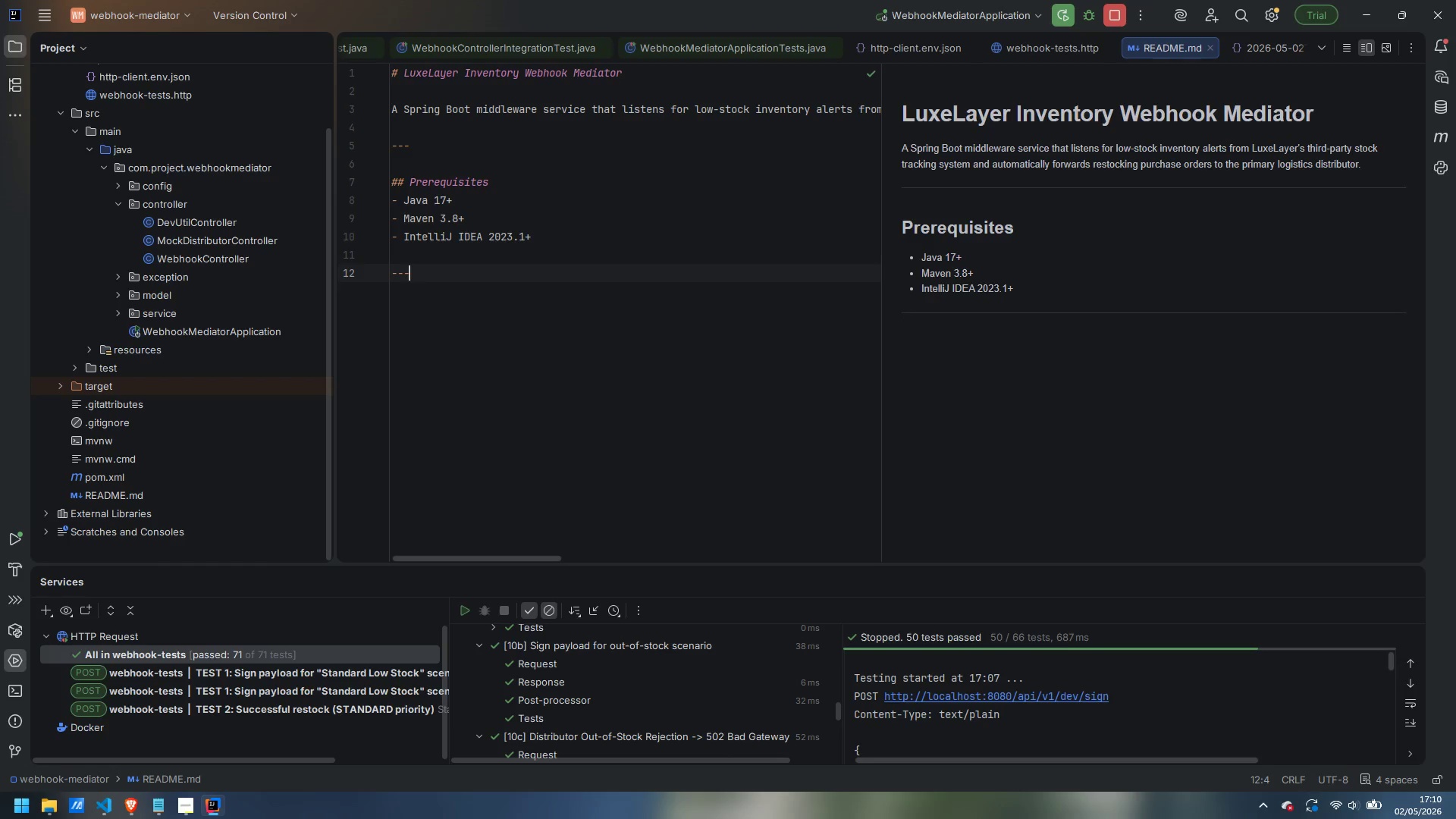 
key(Enter)
 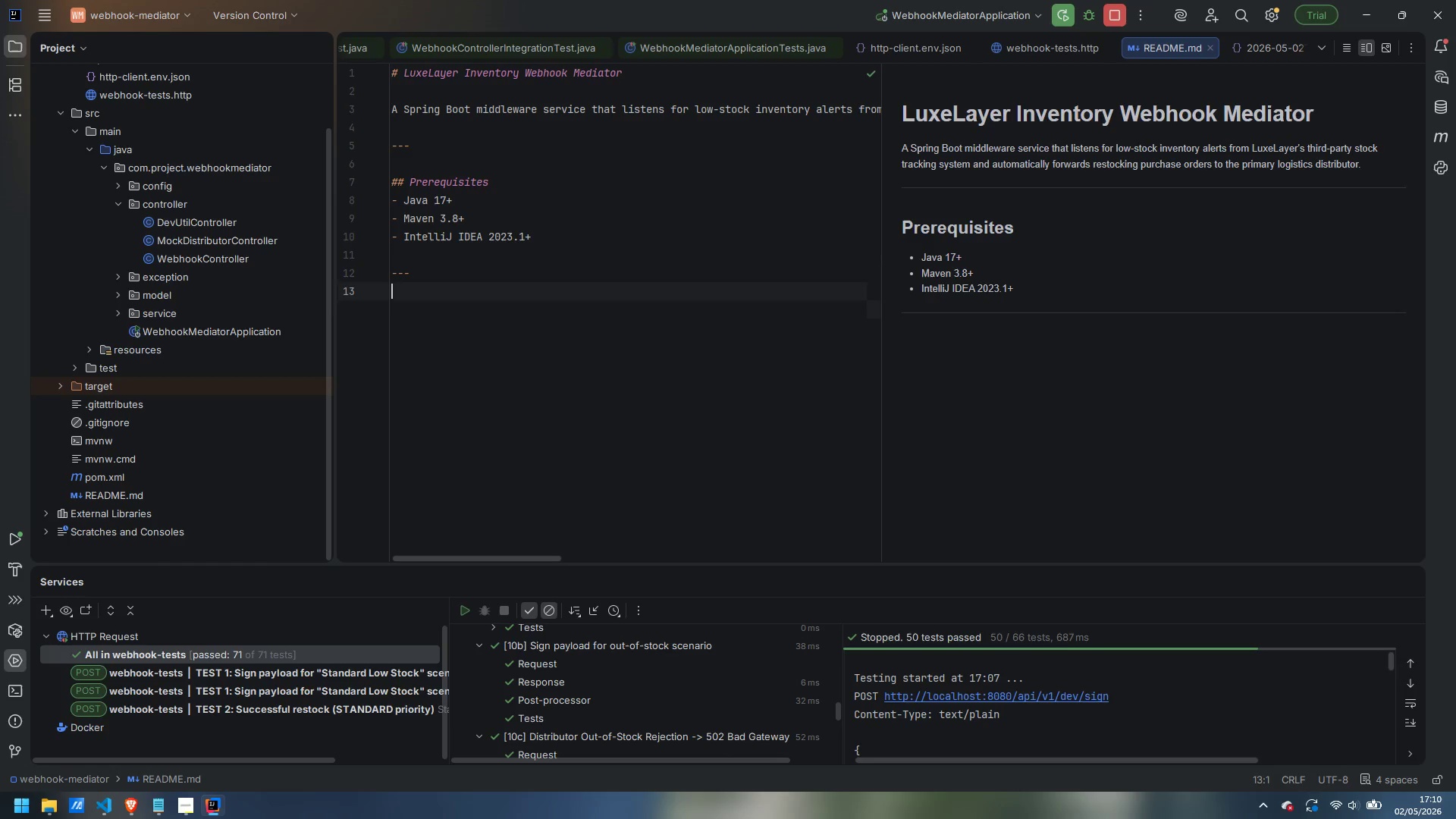 
key(Enter)
 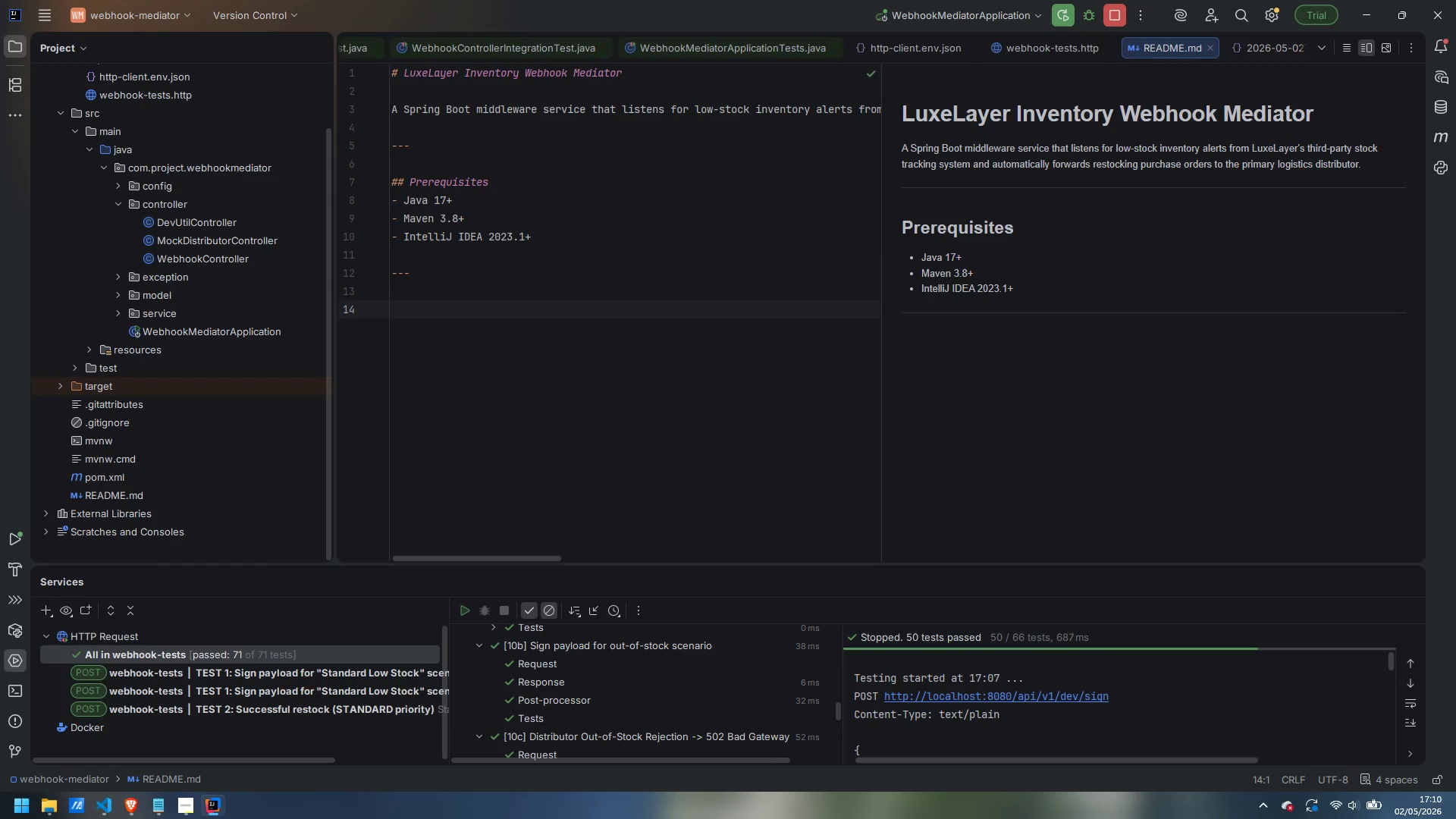 
wait(7.08)
 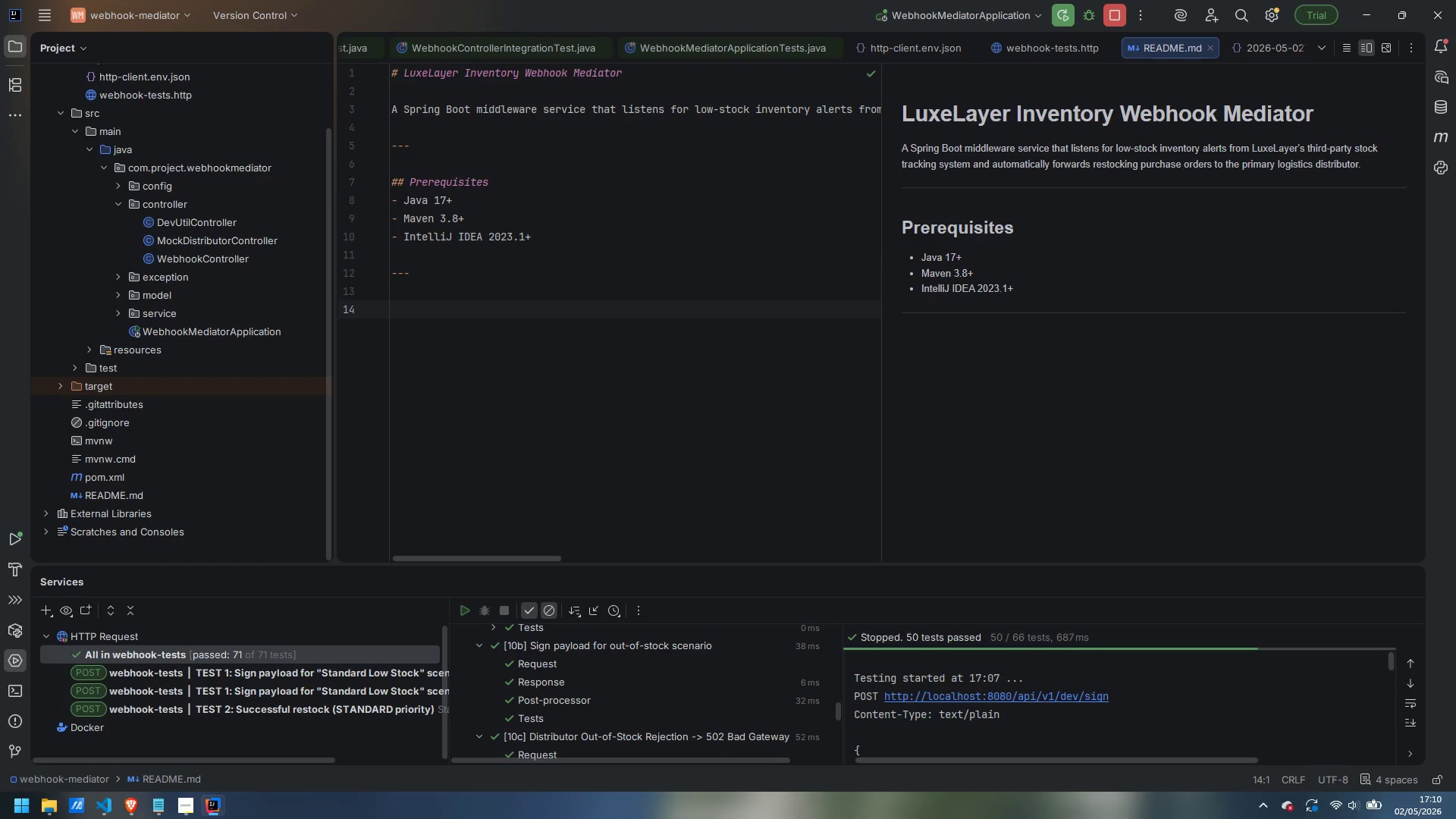 
type(## )
 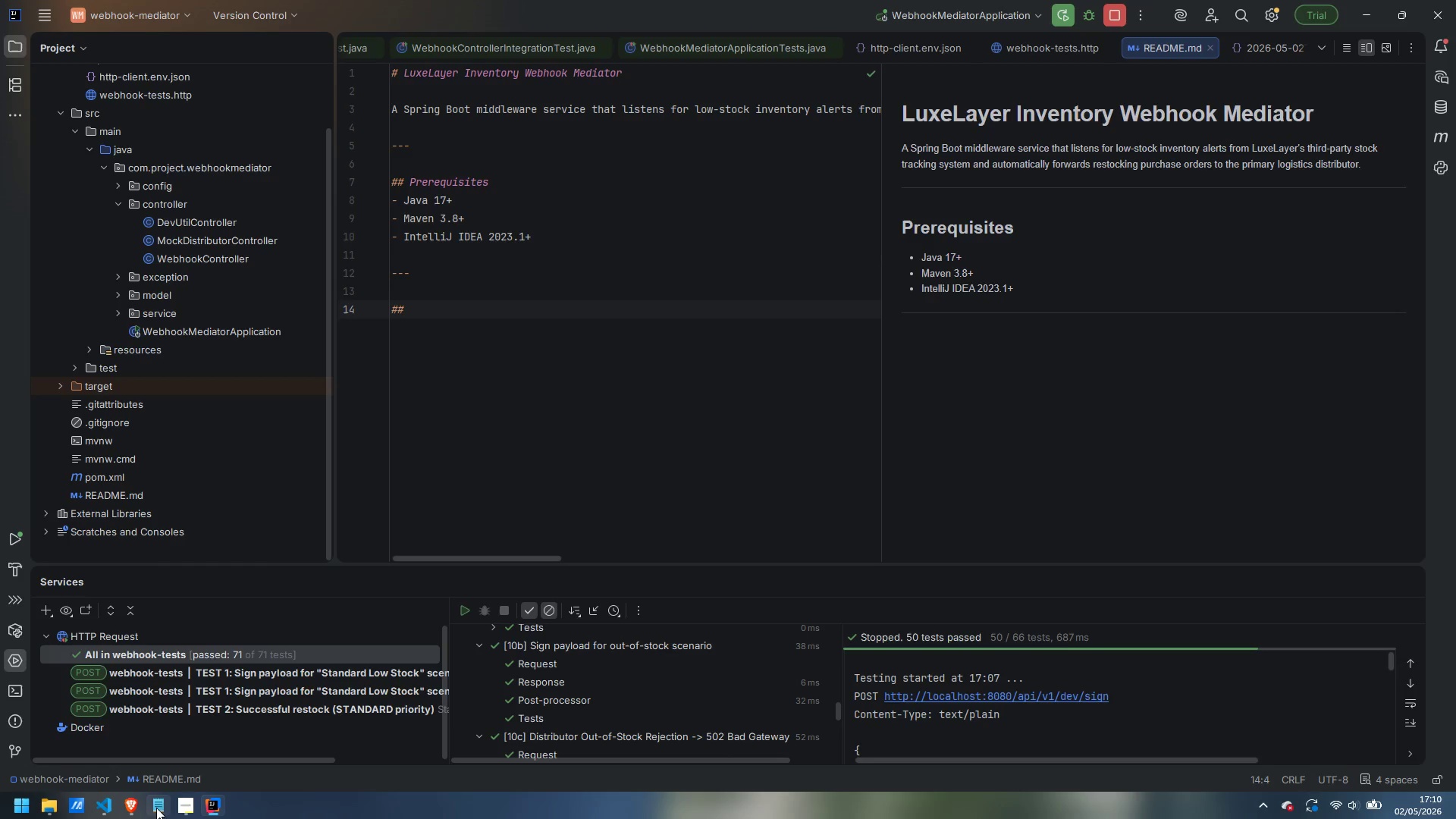 
left_click([184, 806])